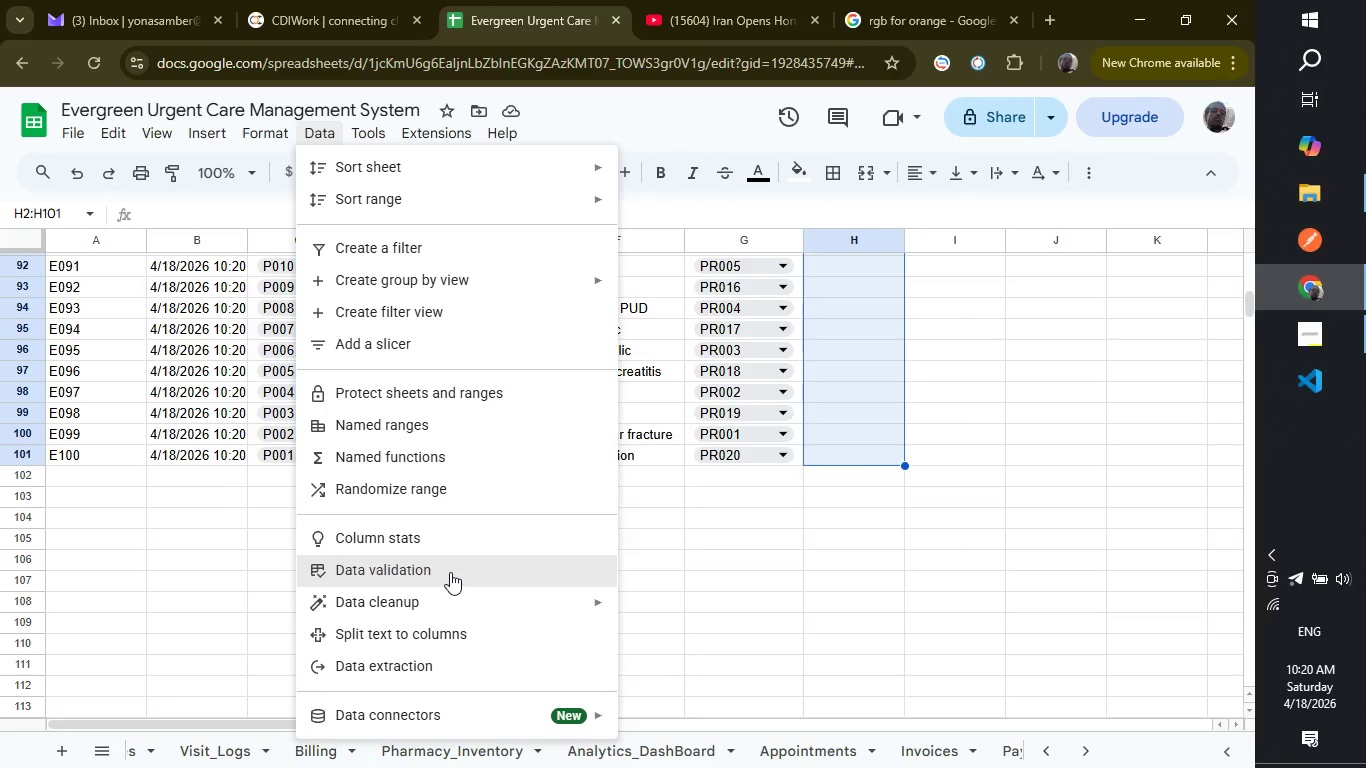 
left_click([450, 572])
 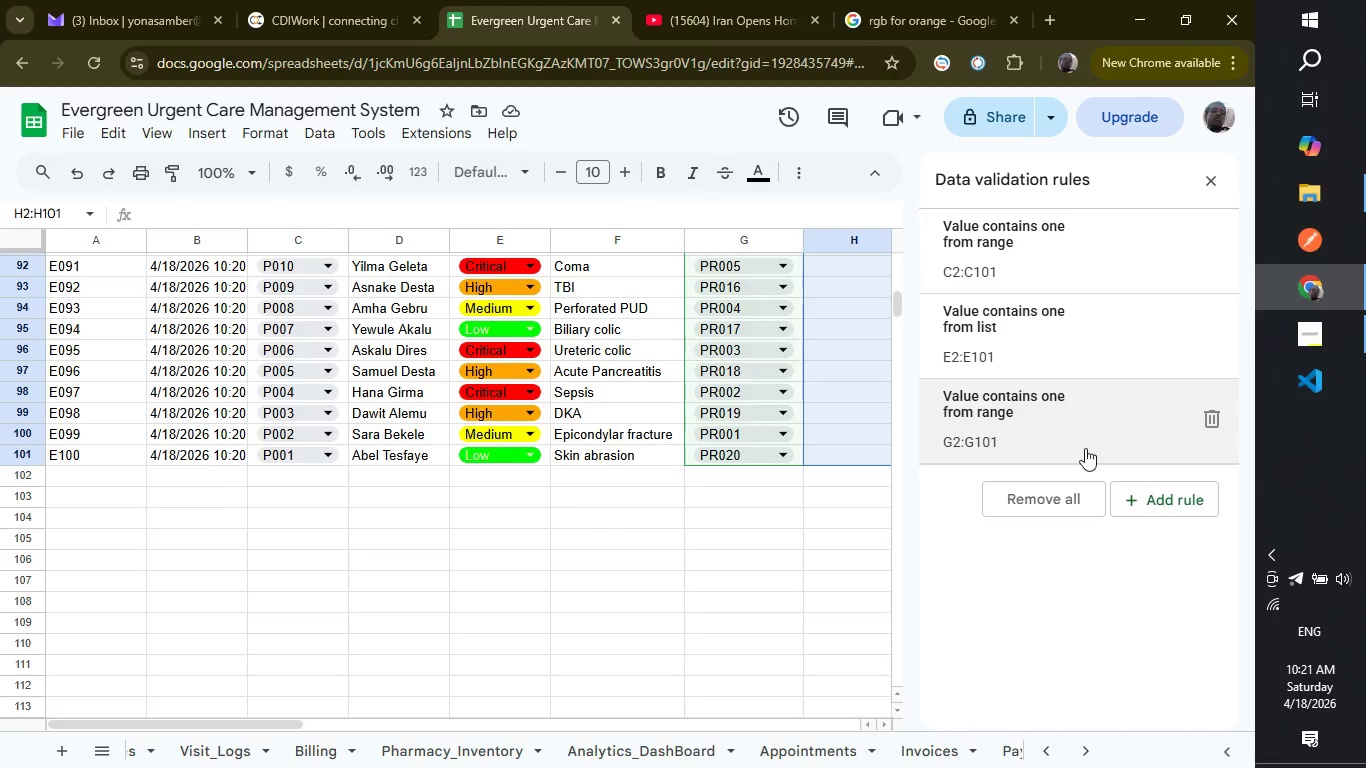 
left_click([1145, 488])
 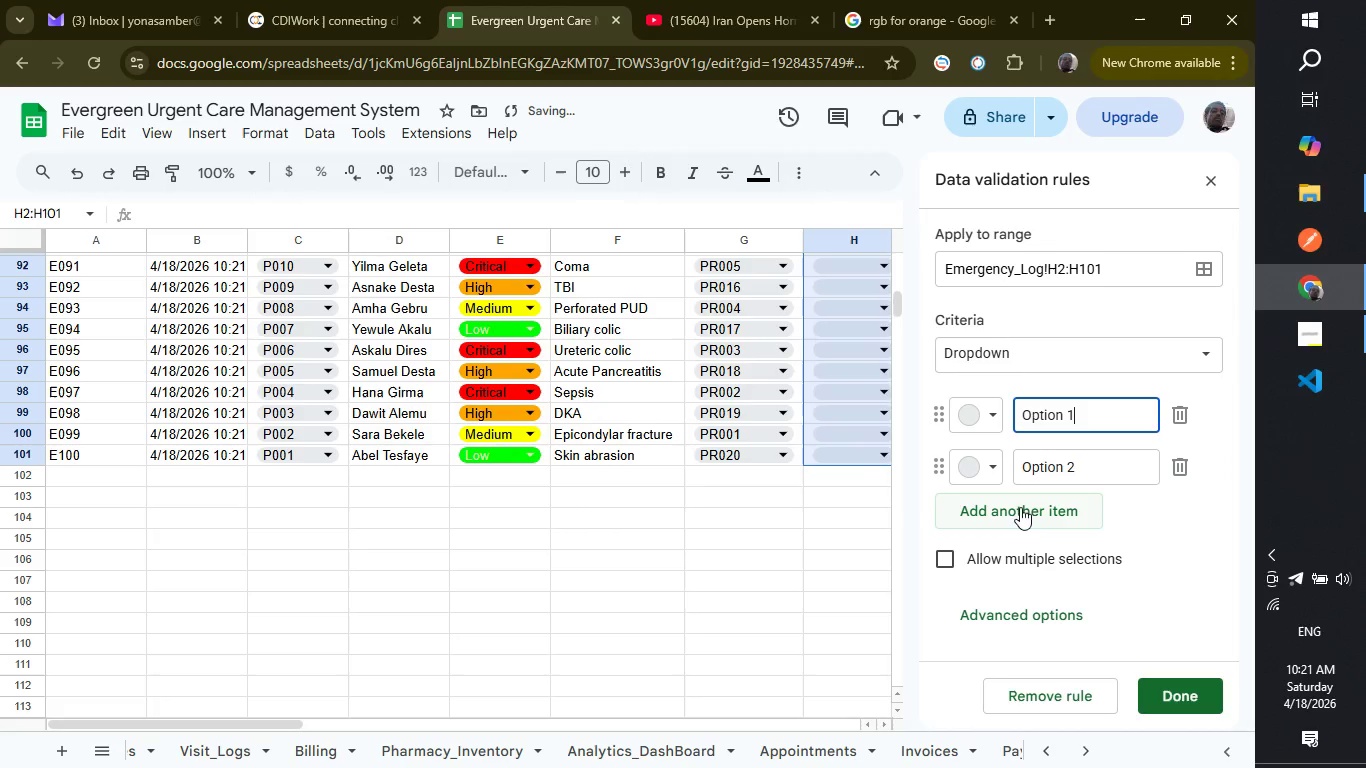 
left_click([1020, 517])
 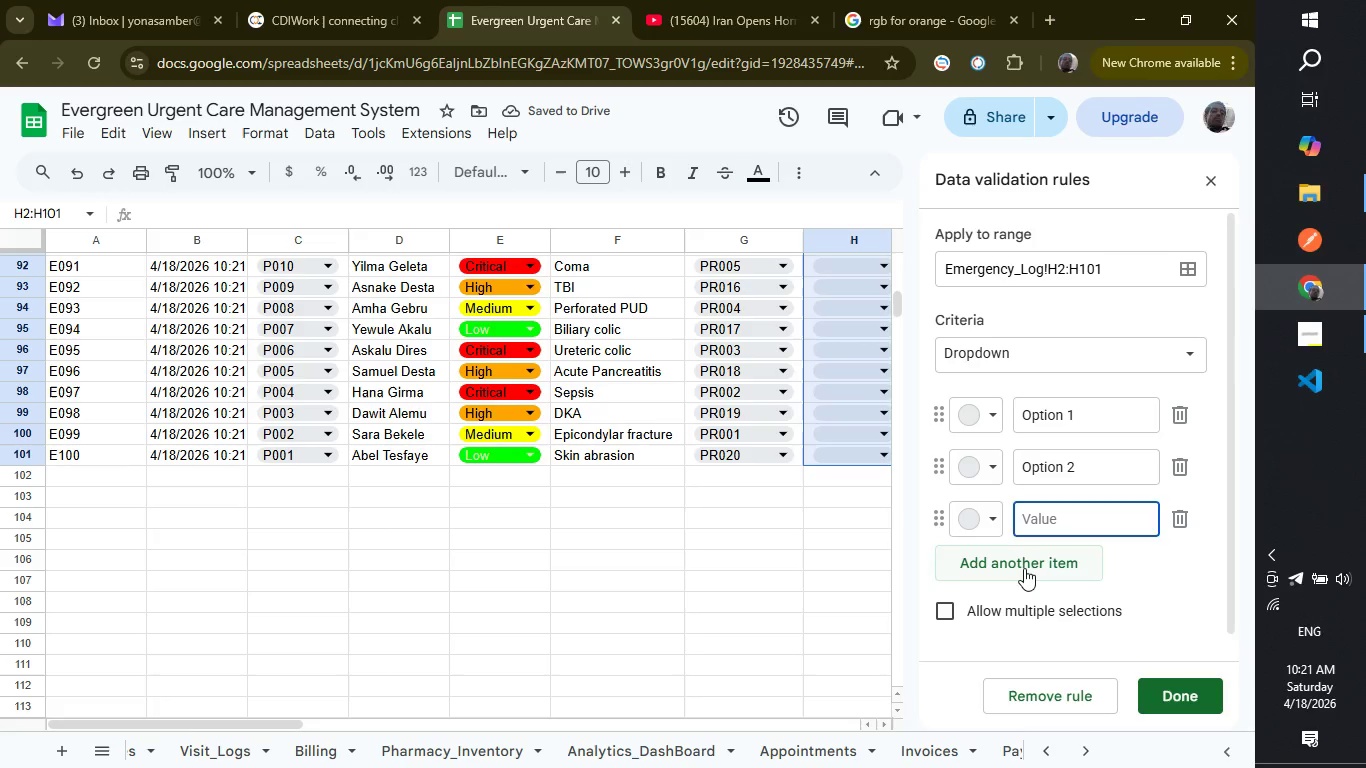 
left_click([1024, 568])
 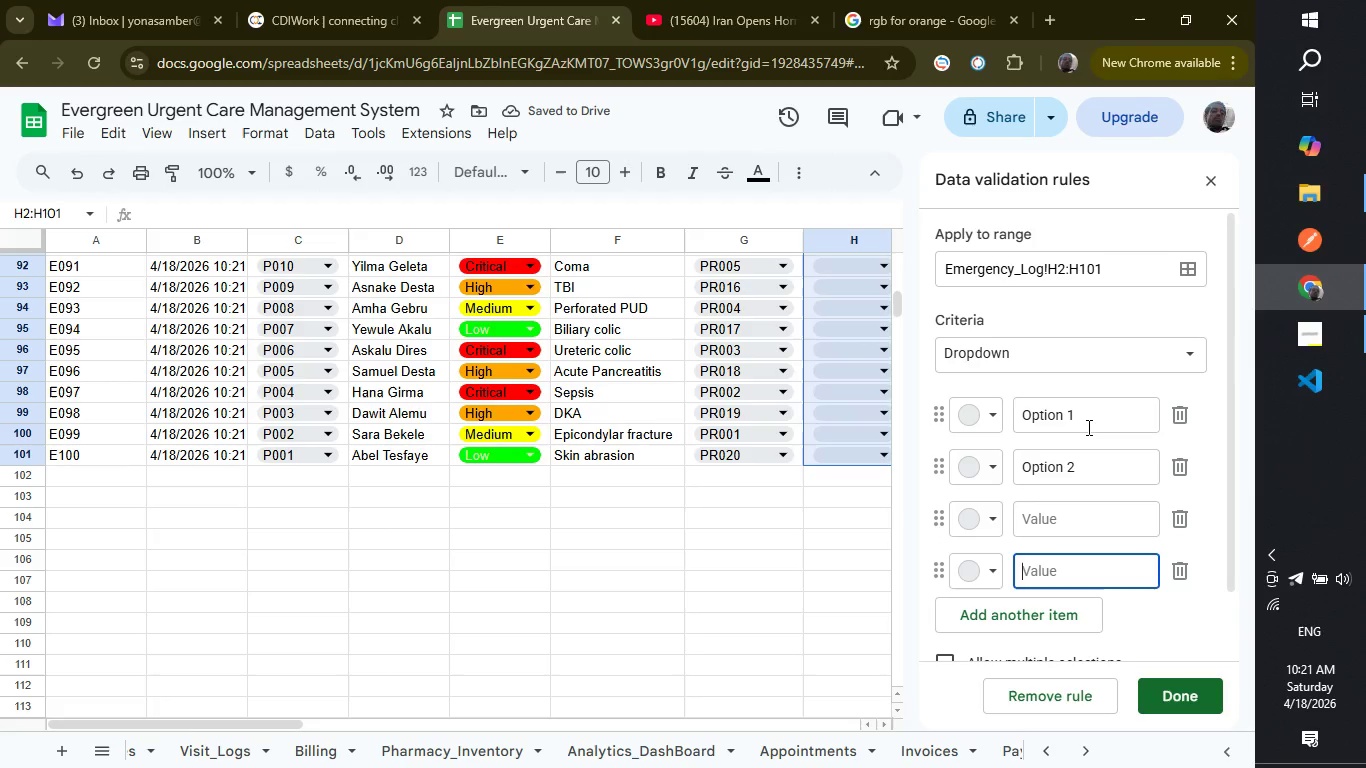 
left_click([1087, 427])
 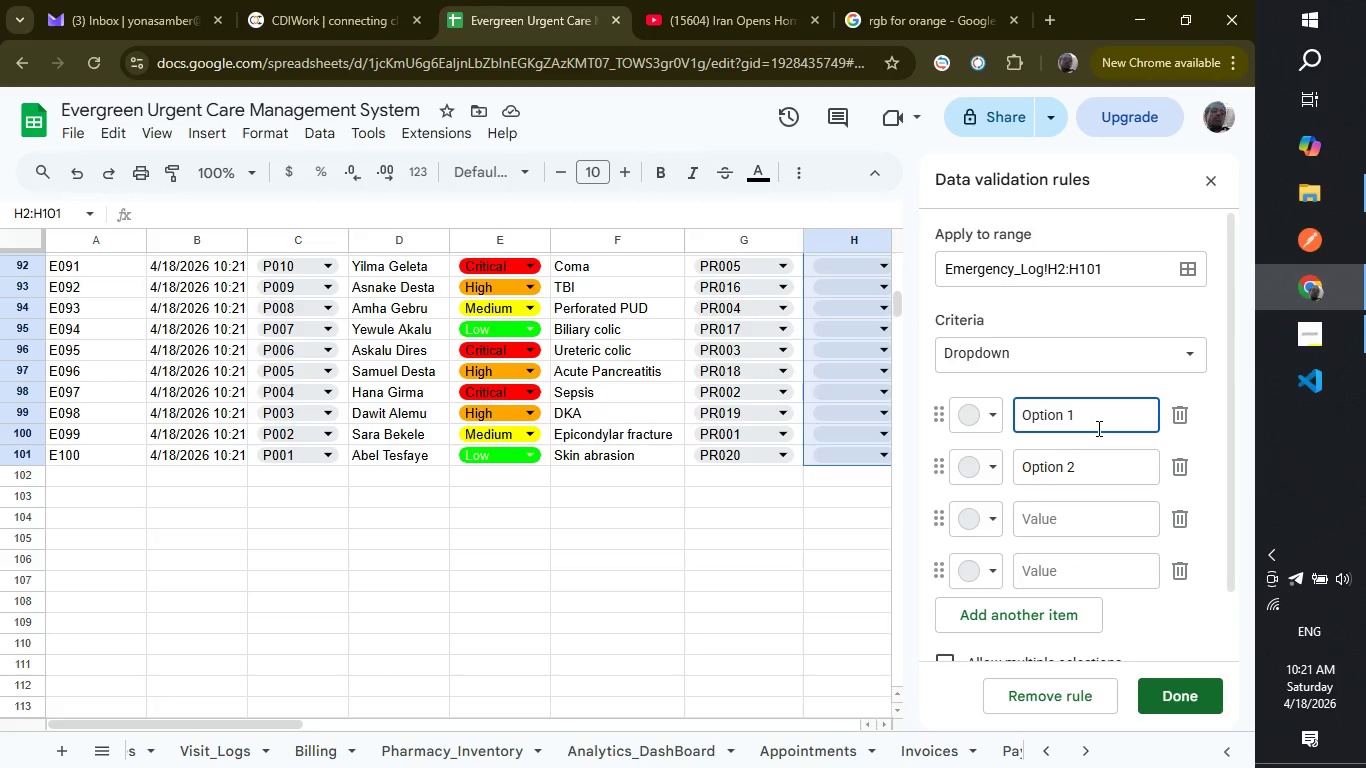 
hold_key(key=Backspace, duration=0.72)
 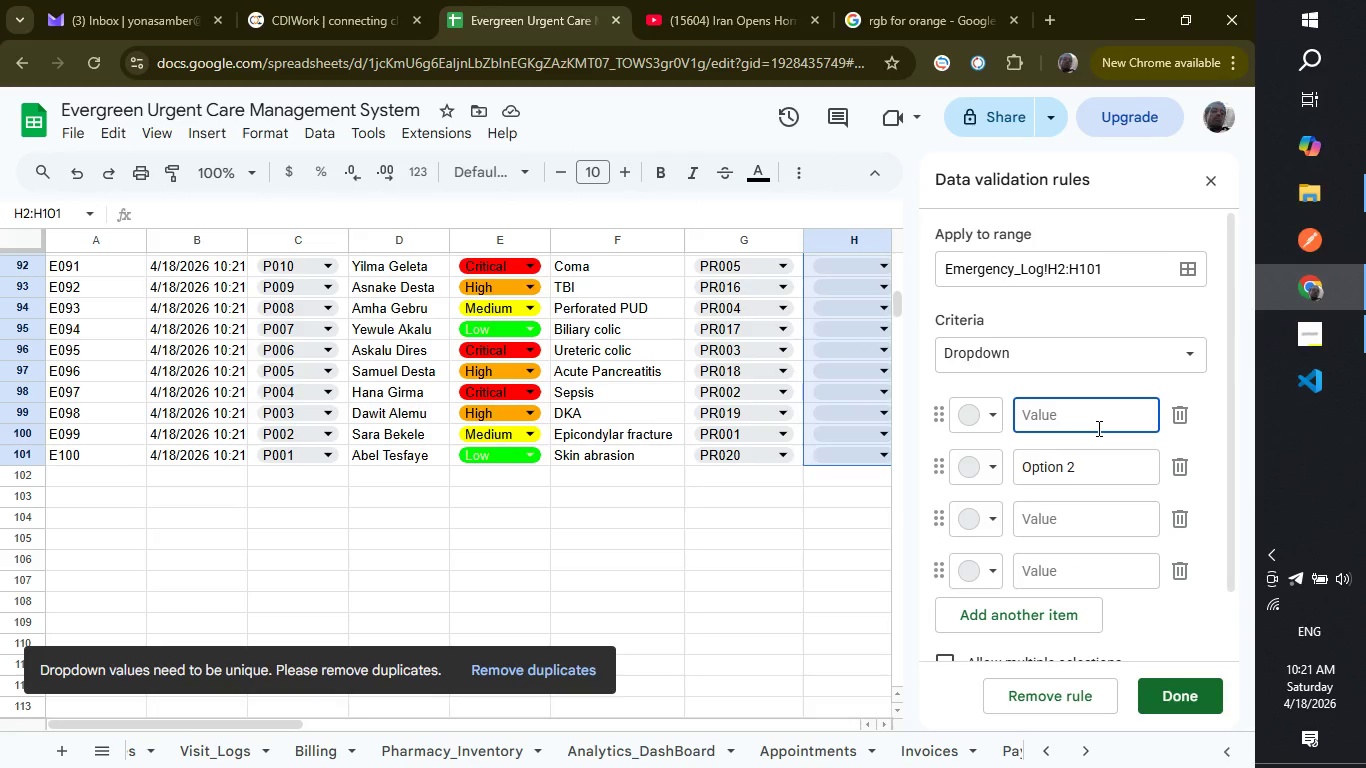 
type(Admo)
 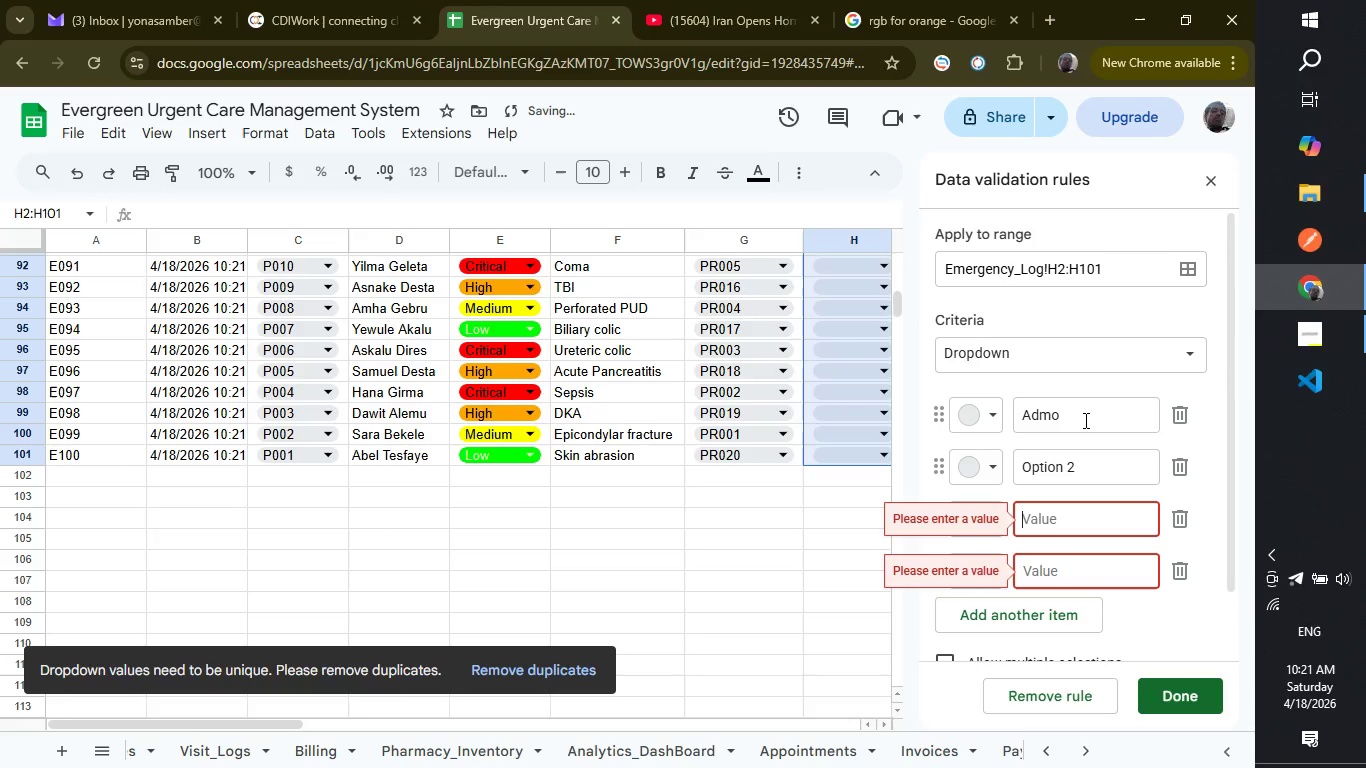 
left_click([1084, 420])
 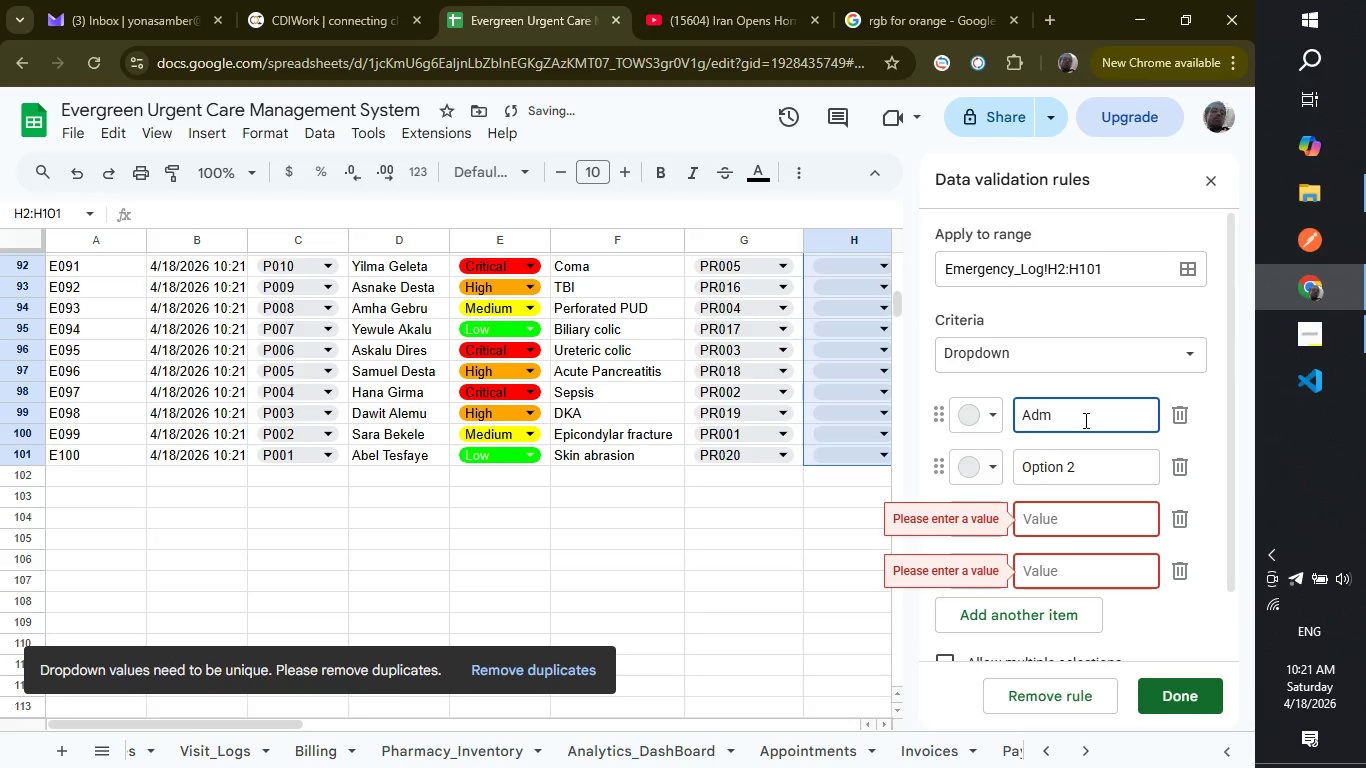 
key(Backspace)
 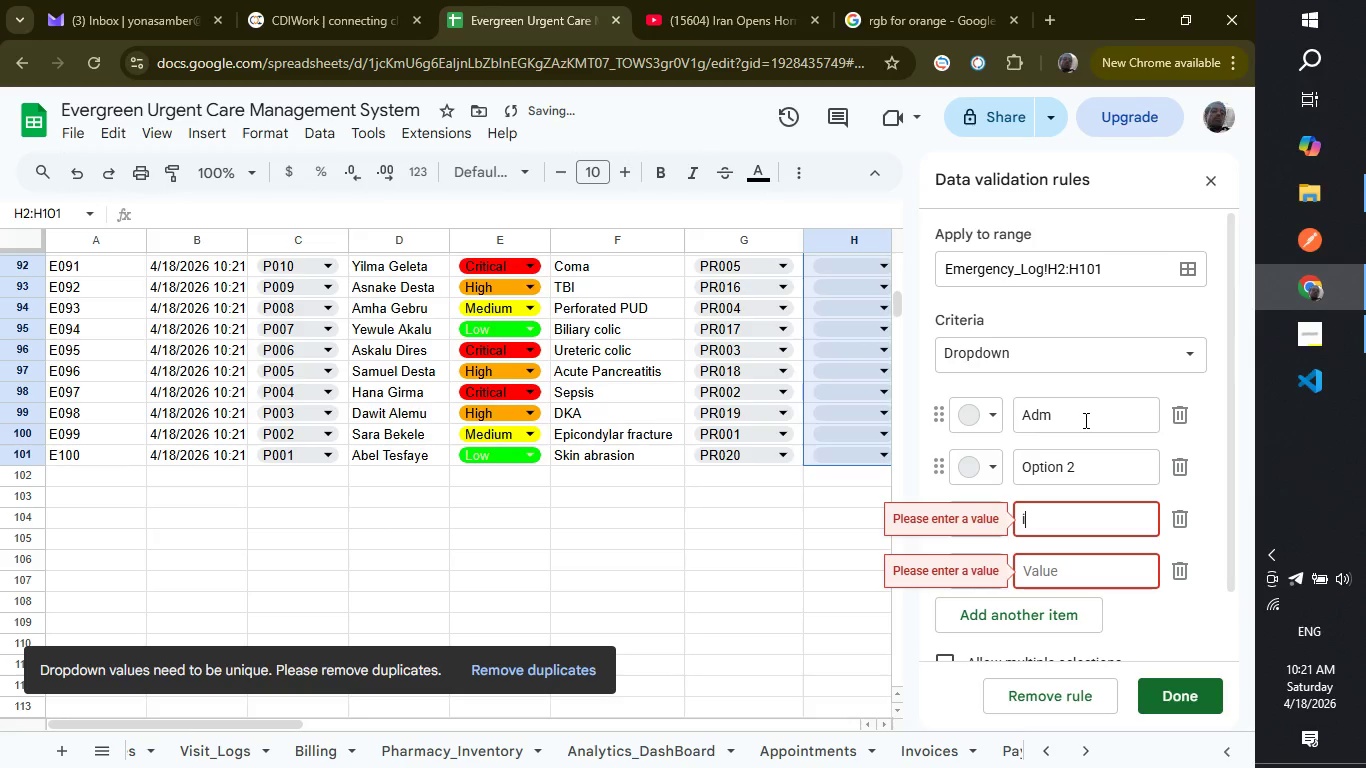 
key(I)
 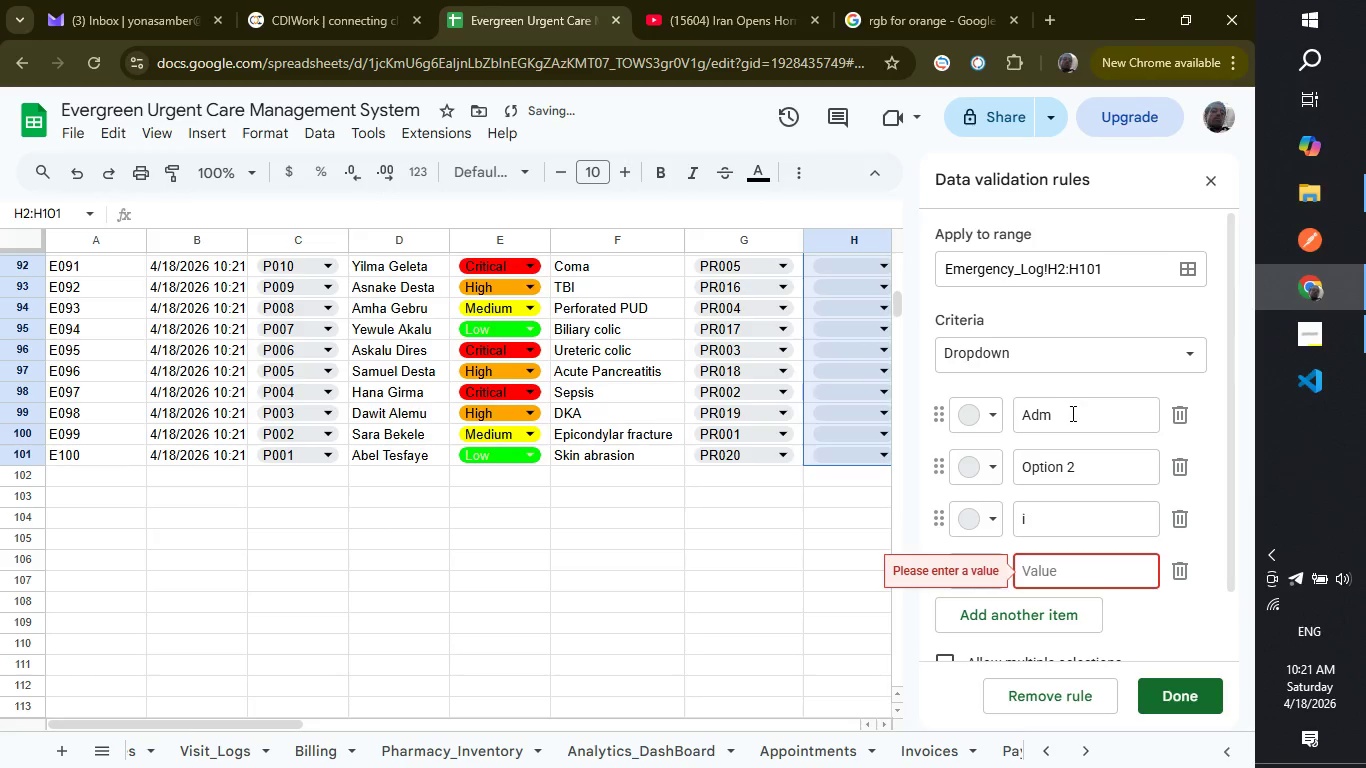 
left_click([1071, 413])
 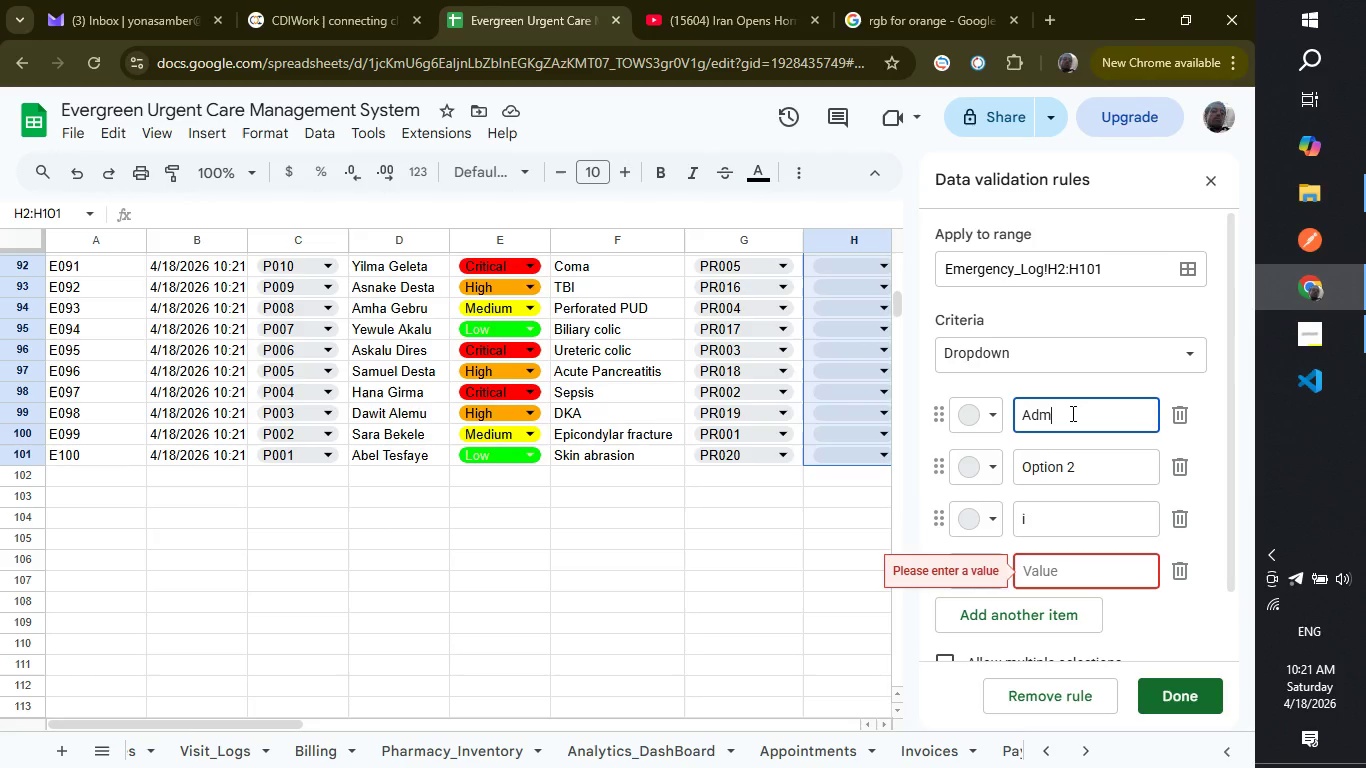 
wait(5.36)
 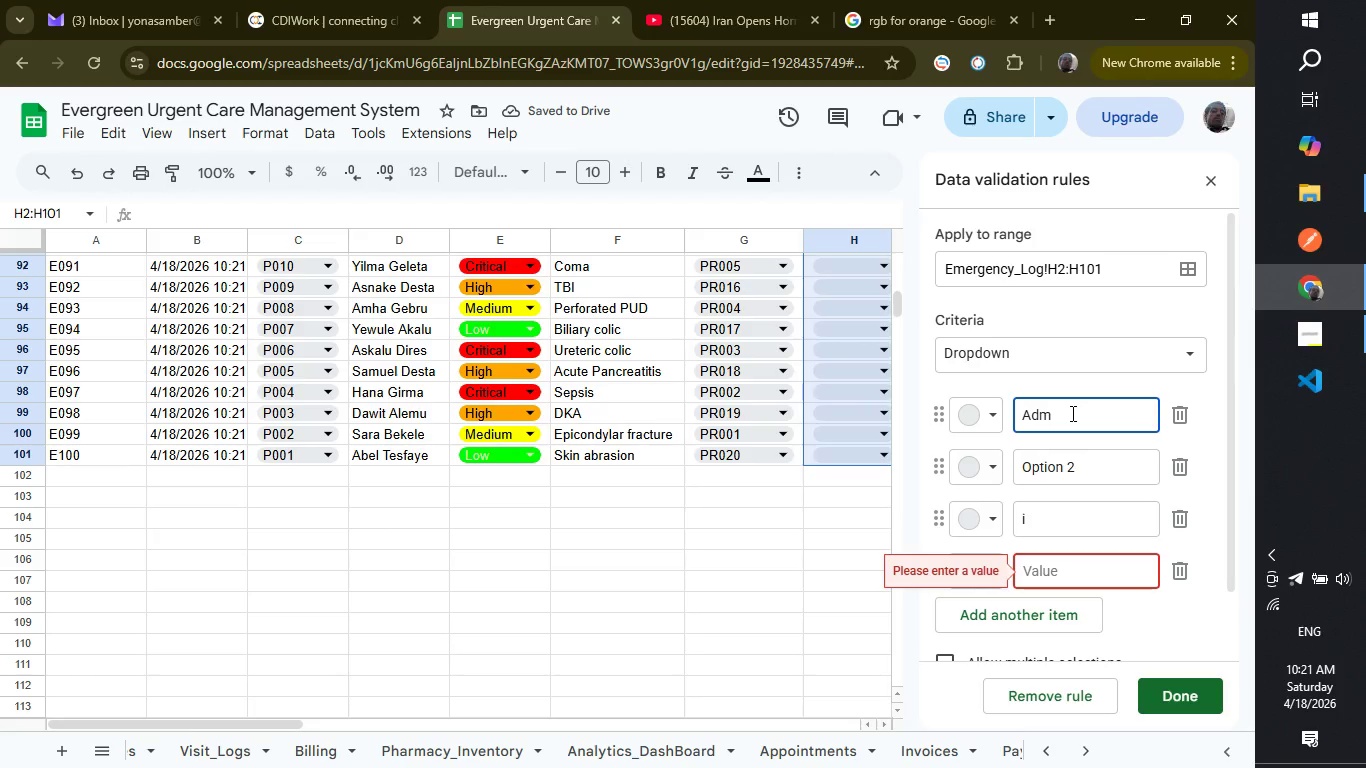 
type(itted)
 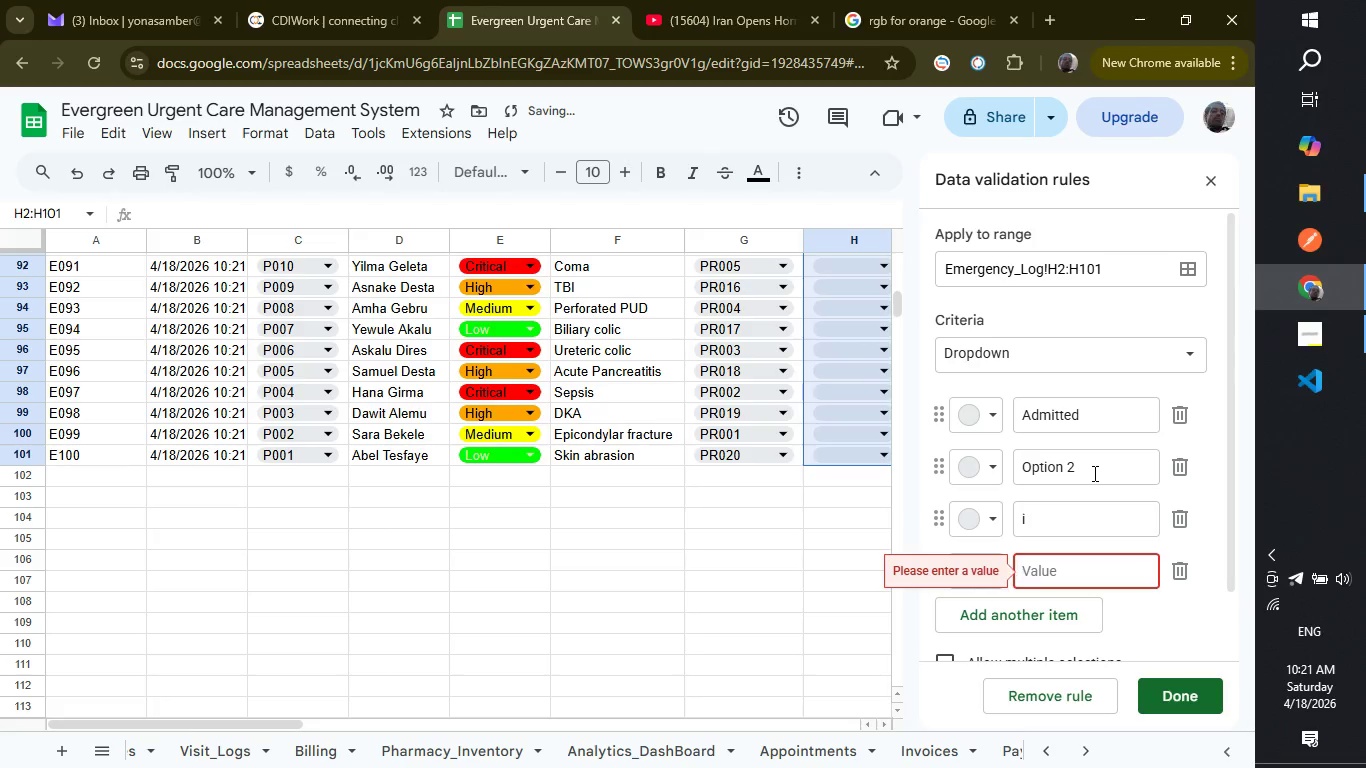 
left_click([1093, 473])
 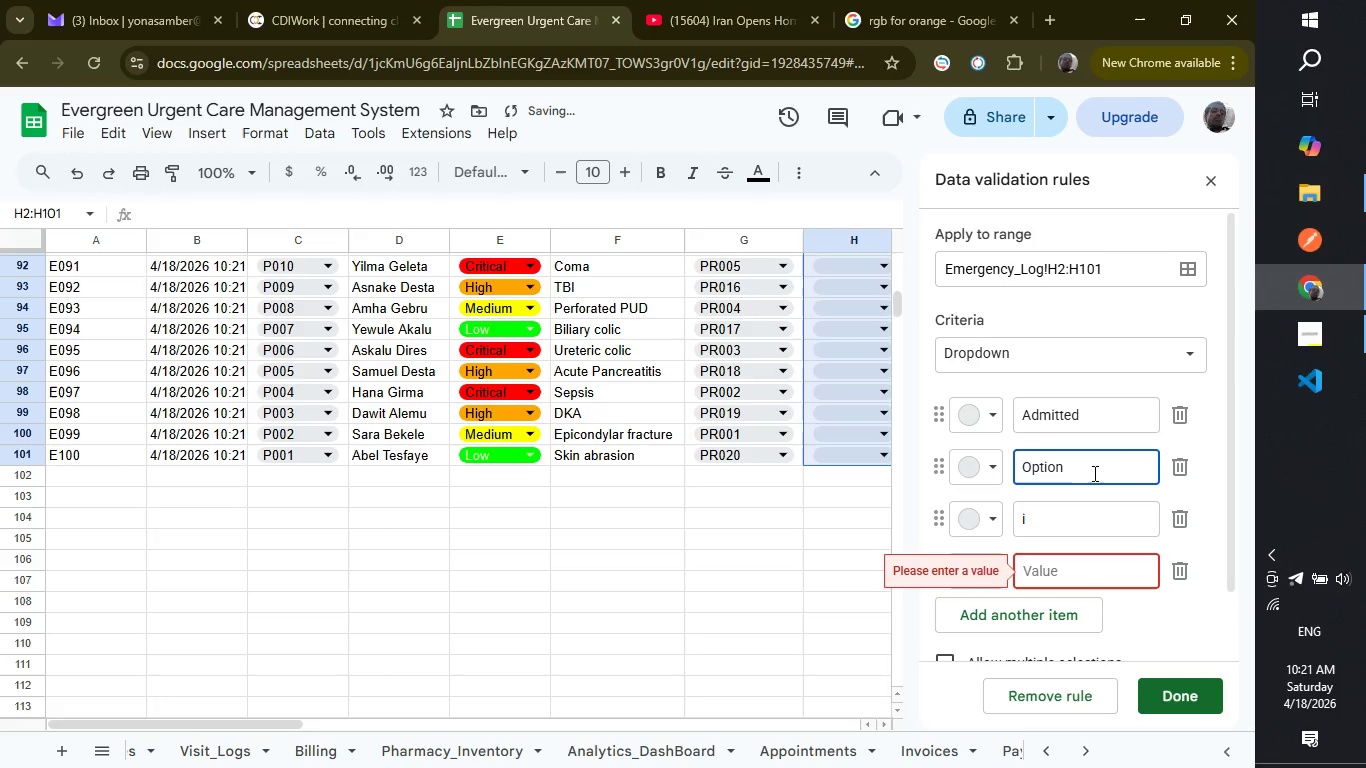 
hold_key(key=Backspace, duration=0.75)
 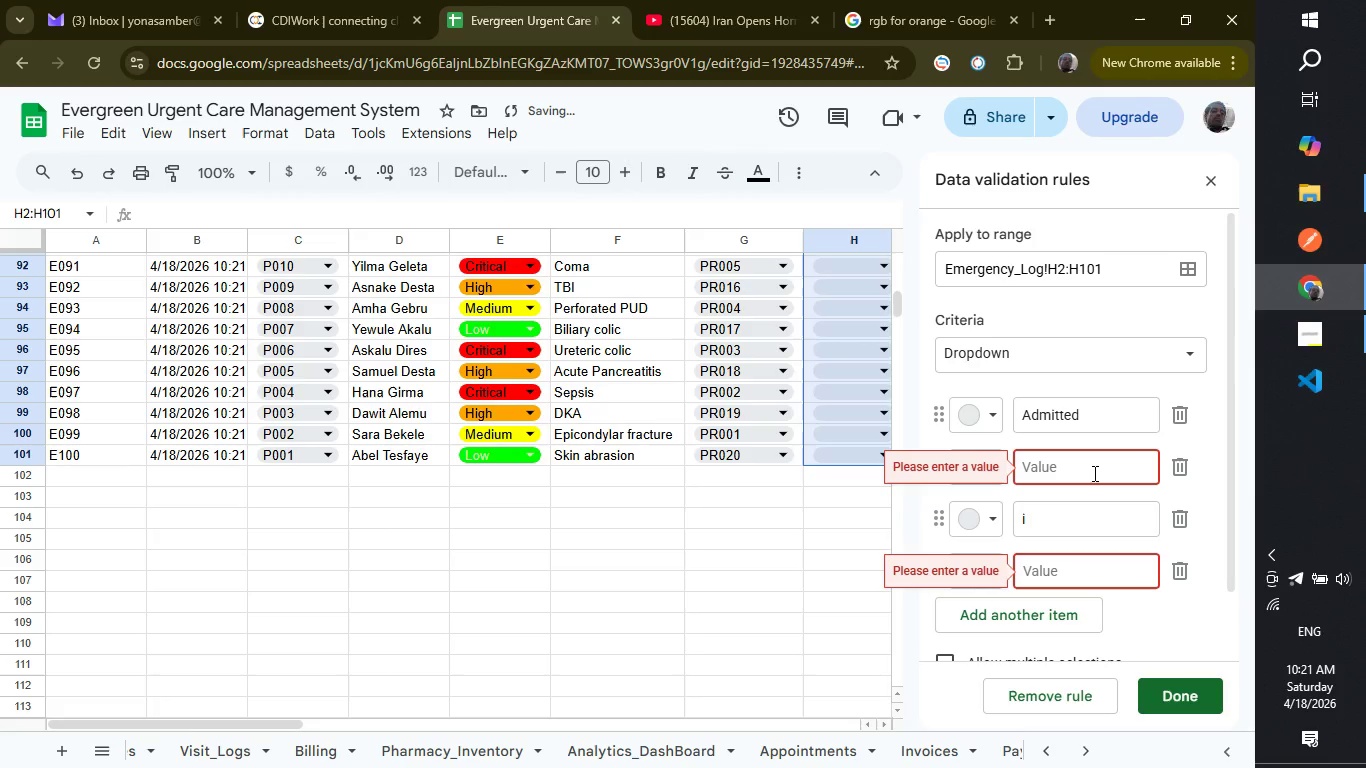 
type(Discharged)
 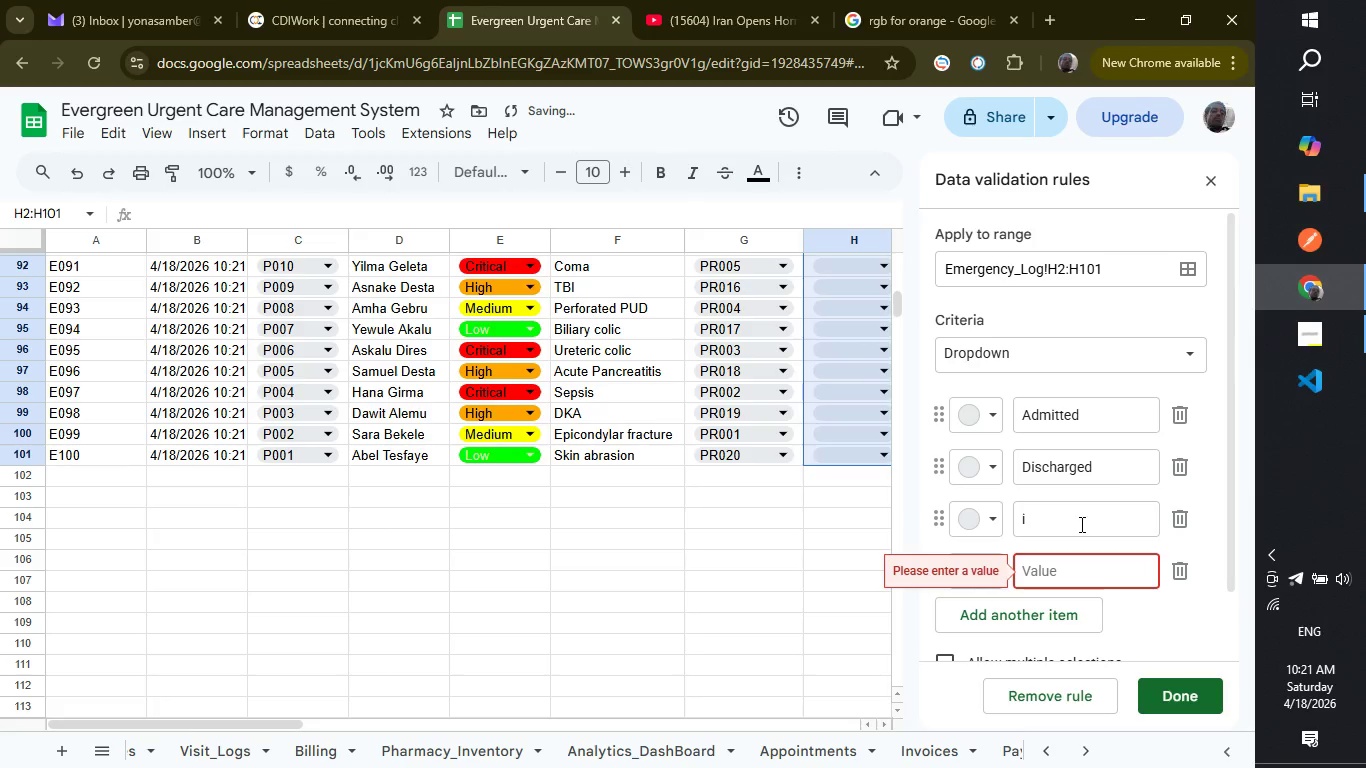 
left_click([1079, 524])
 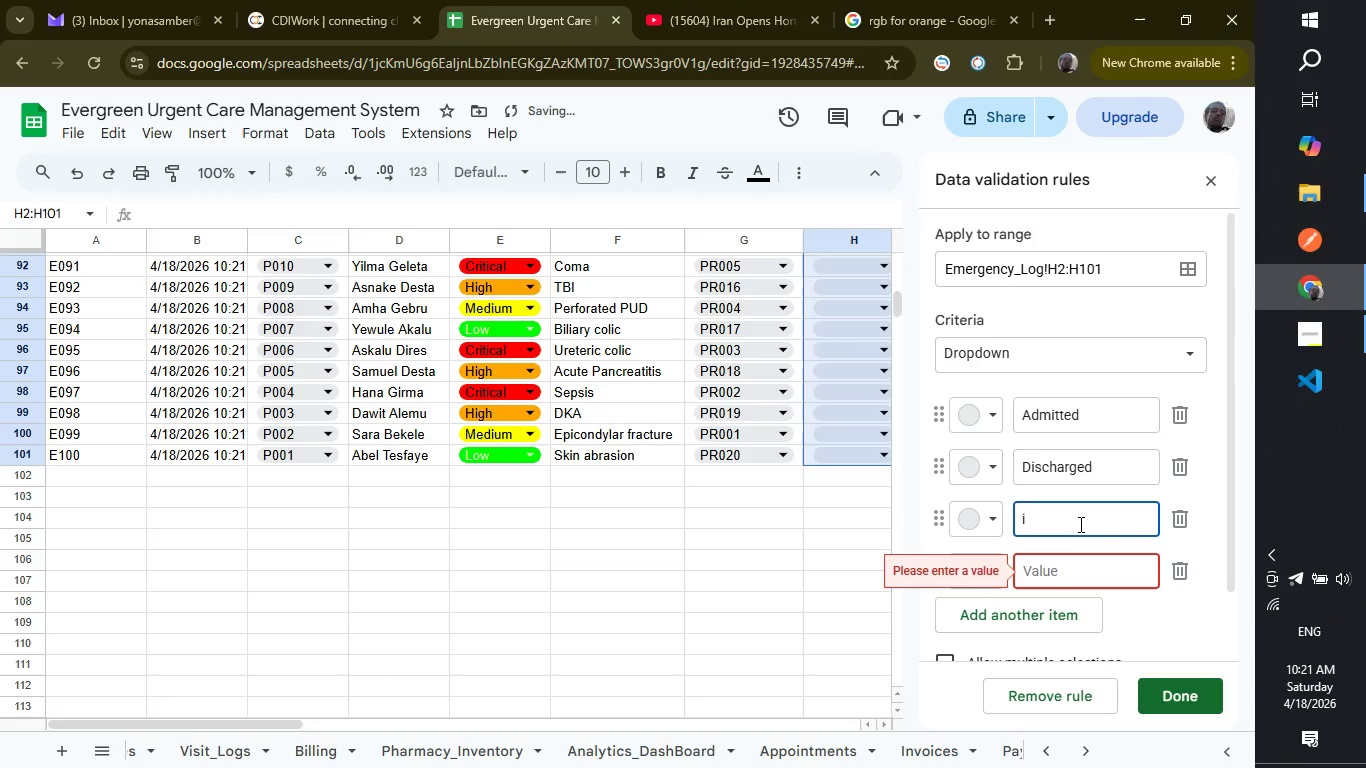 
key(Backspace)
 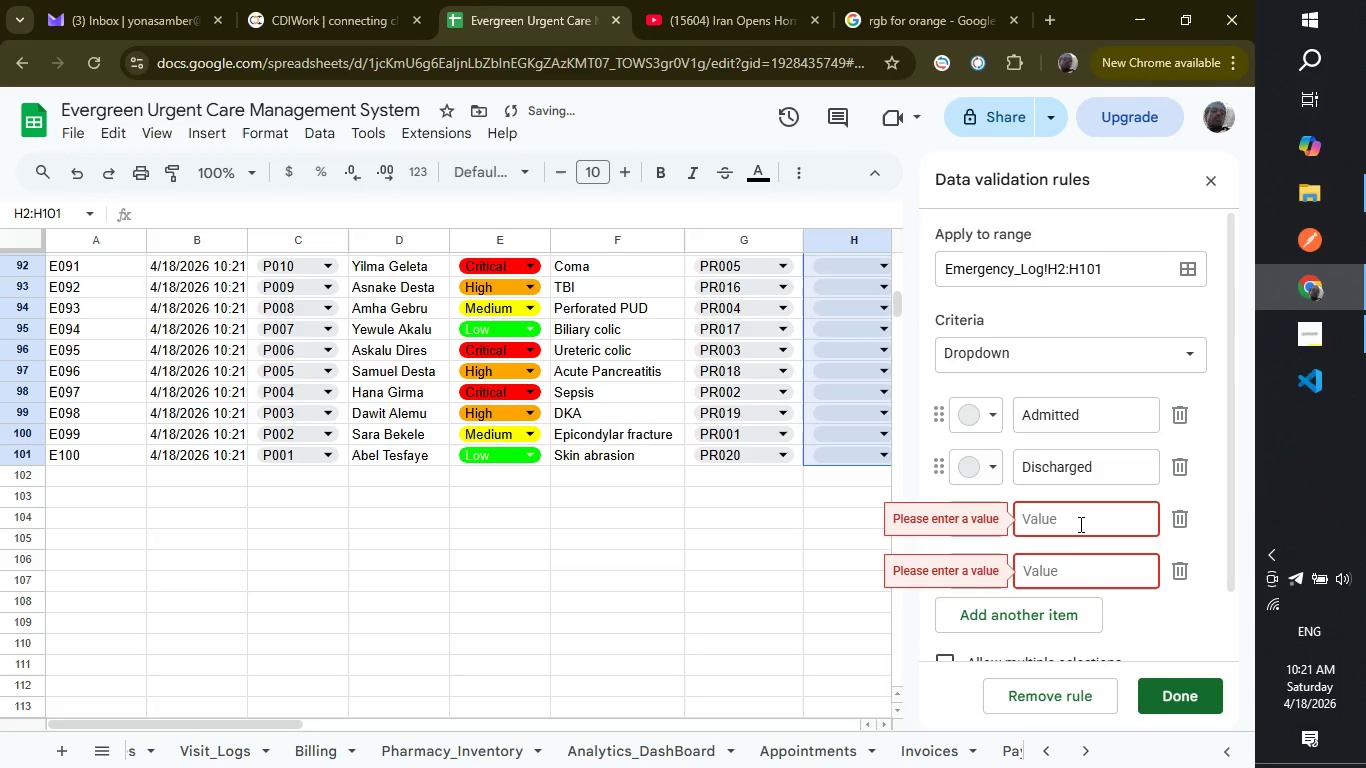 
wait(5.94)
 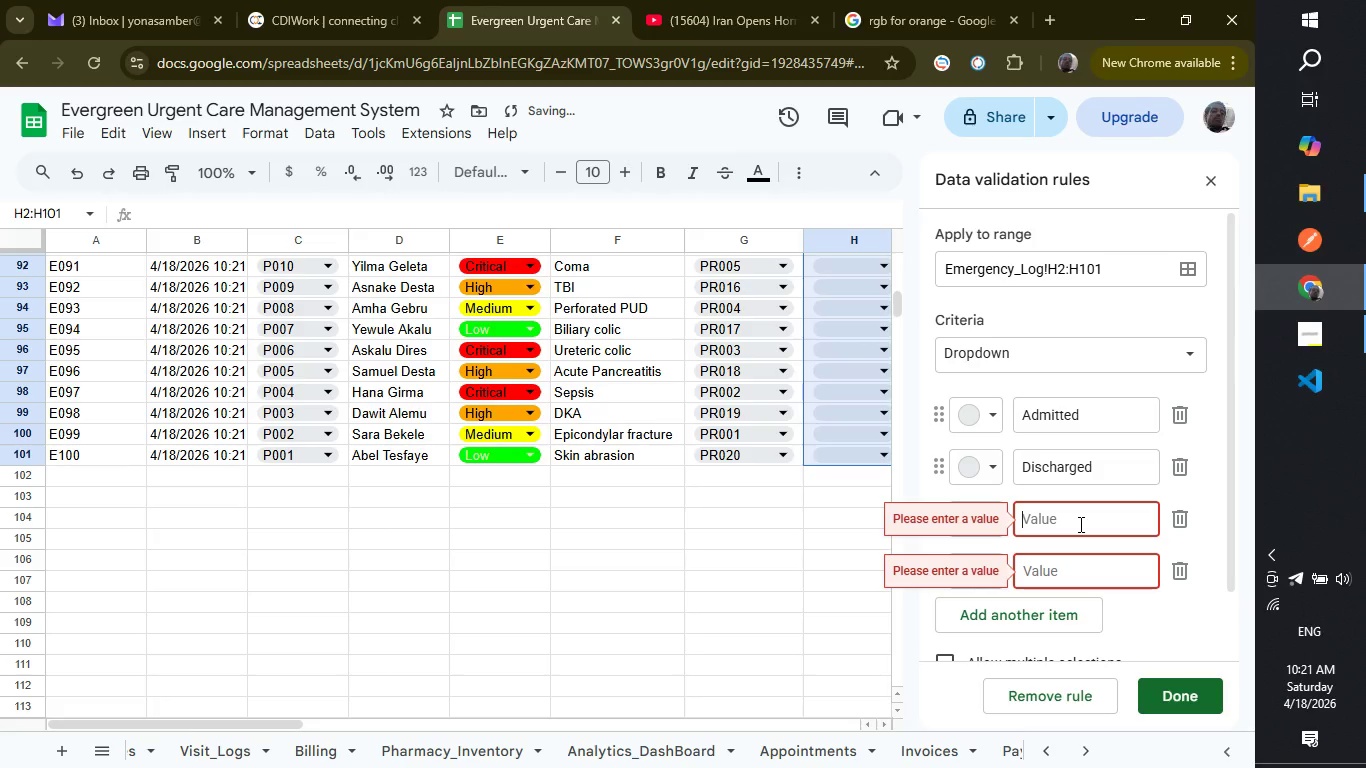 
type(Referred)
 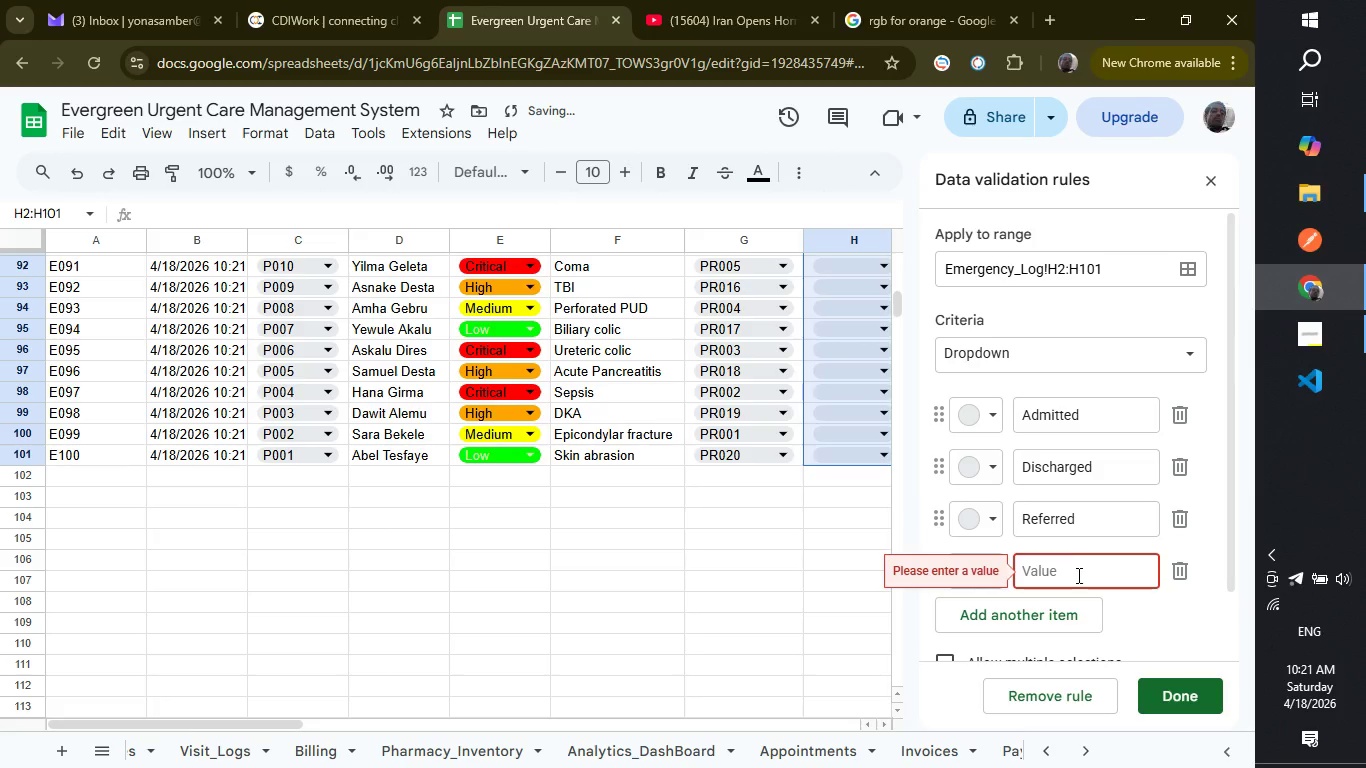 
left_click([1076, 576])
 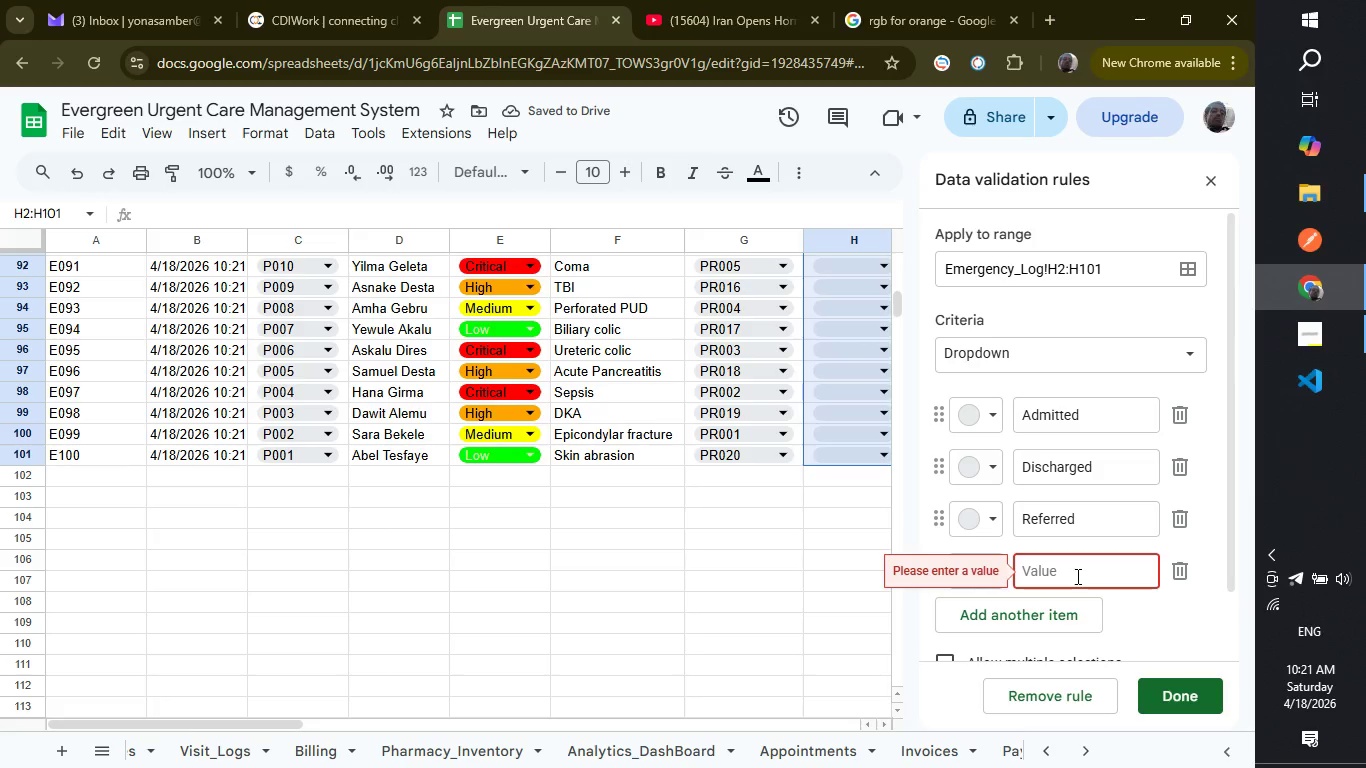 
type(Deceased)
 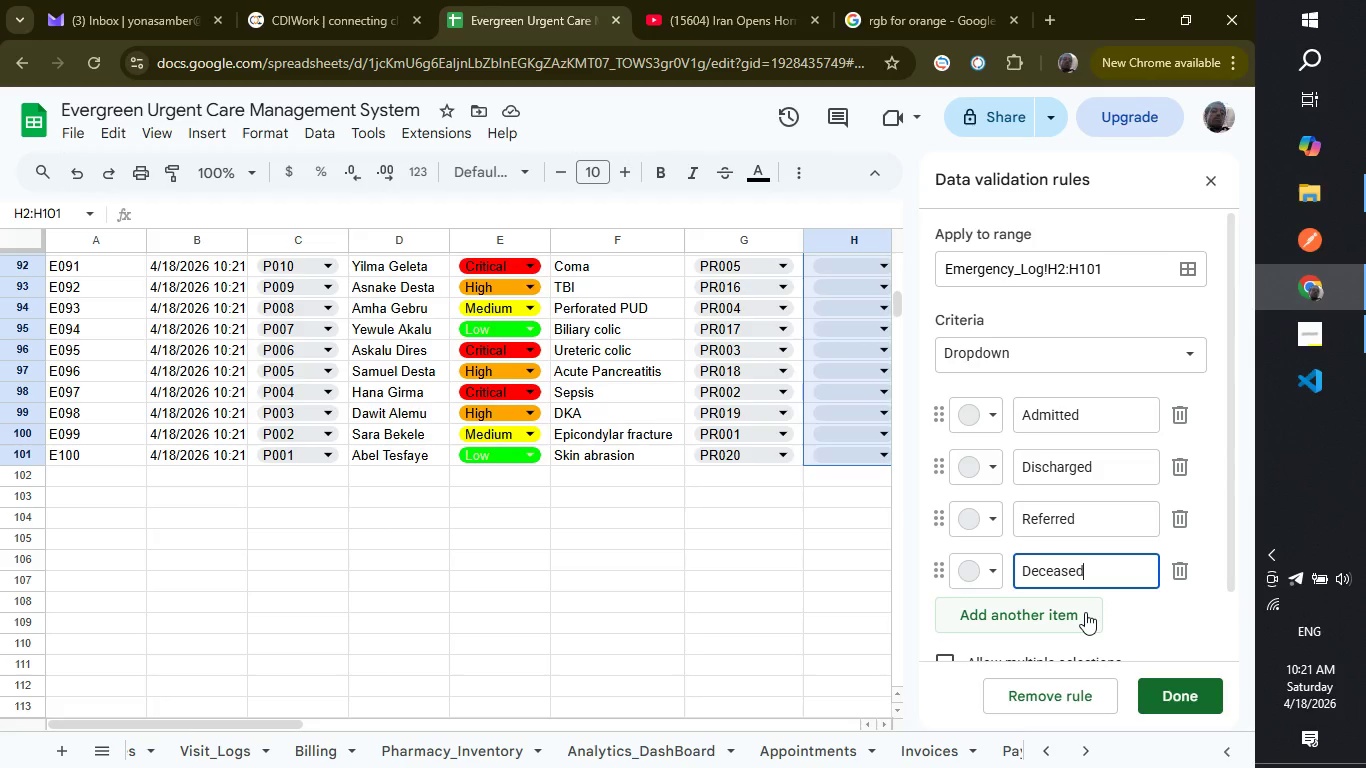 
wait(15.69)
 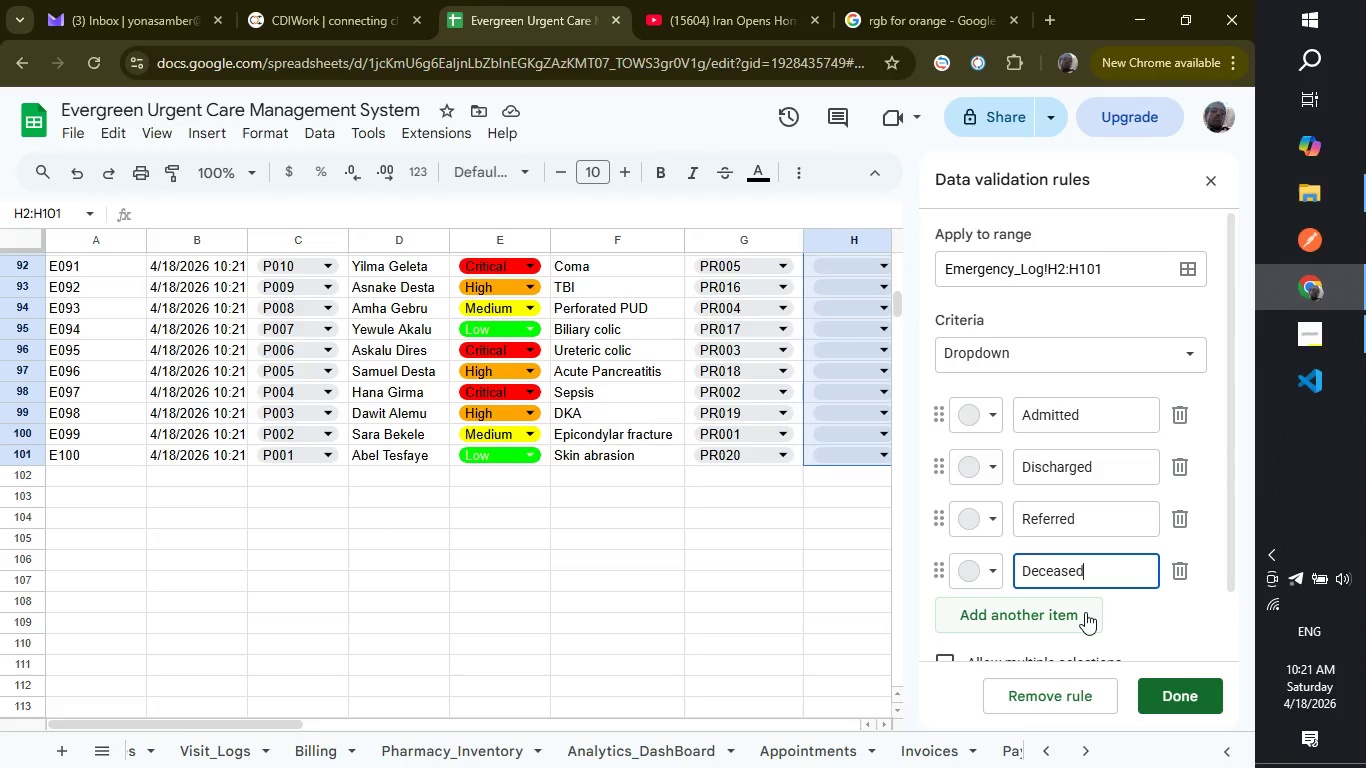 
left_click([1192, 690])
 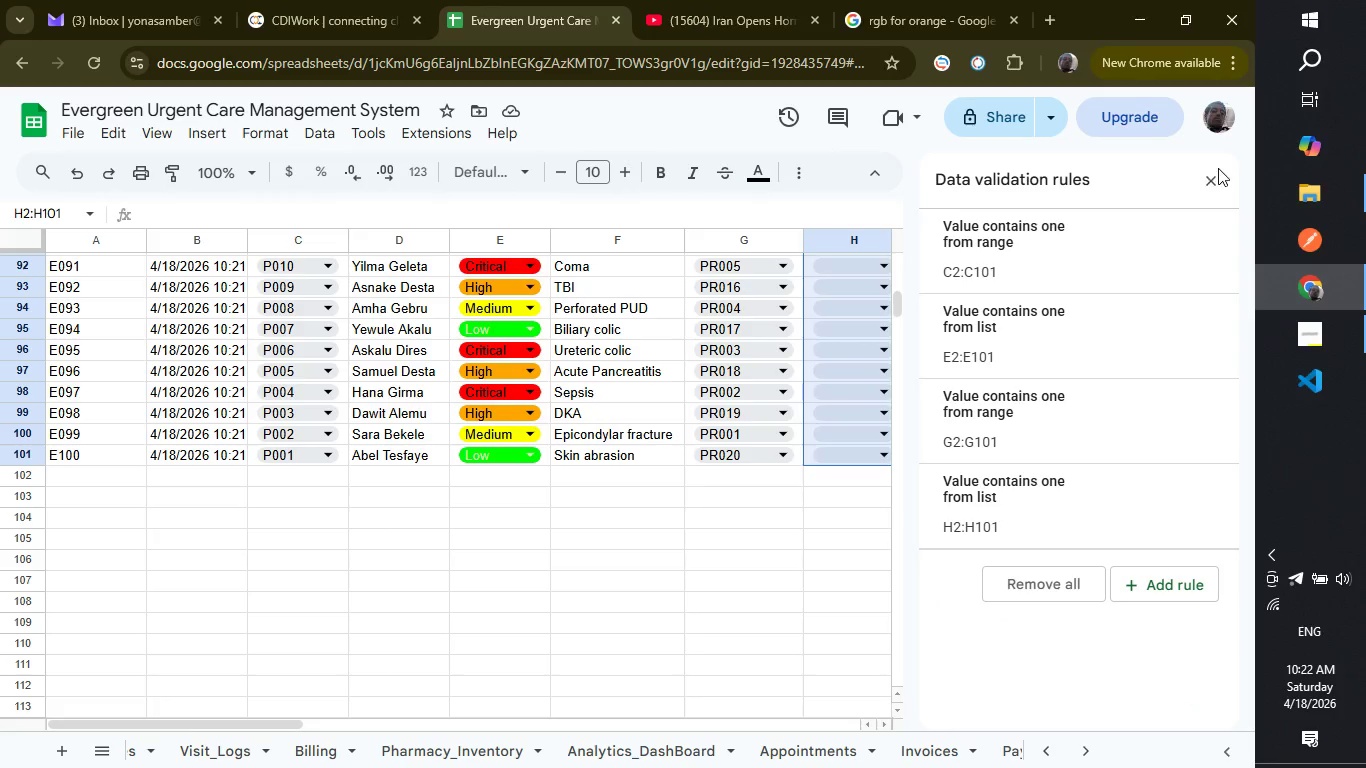 
left_click([1218, 178])
 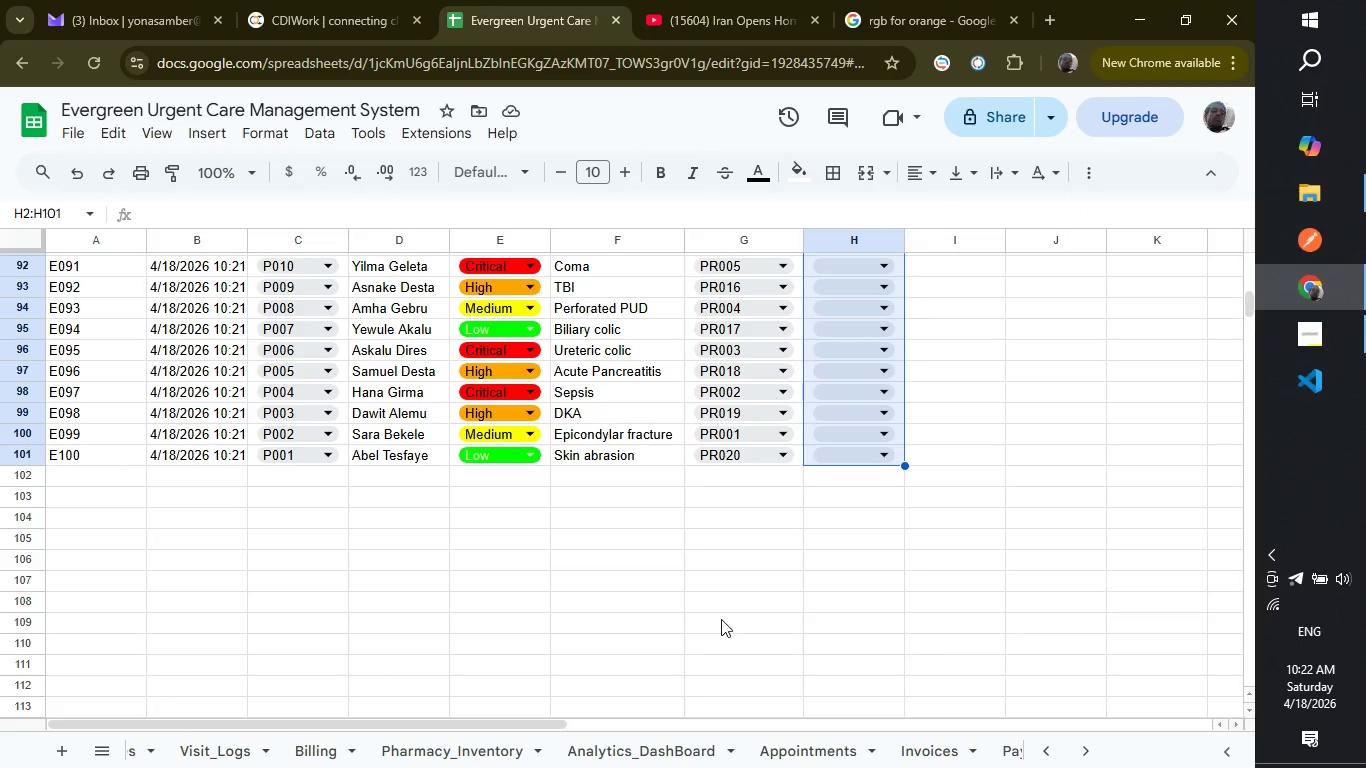 
scroll: coordinate [721, 619], scroll_direction: up, amount: 22.0
 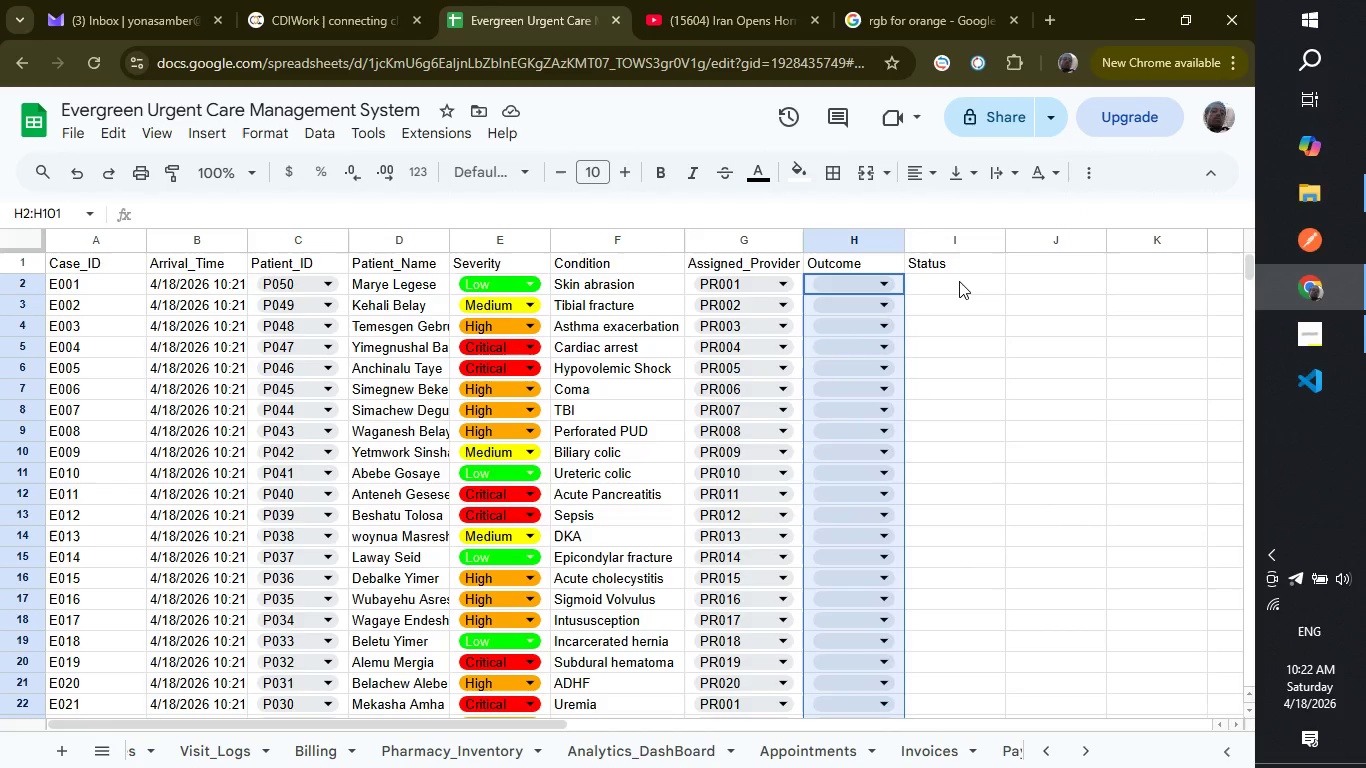 
left_click([959, 281])
 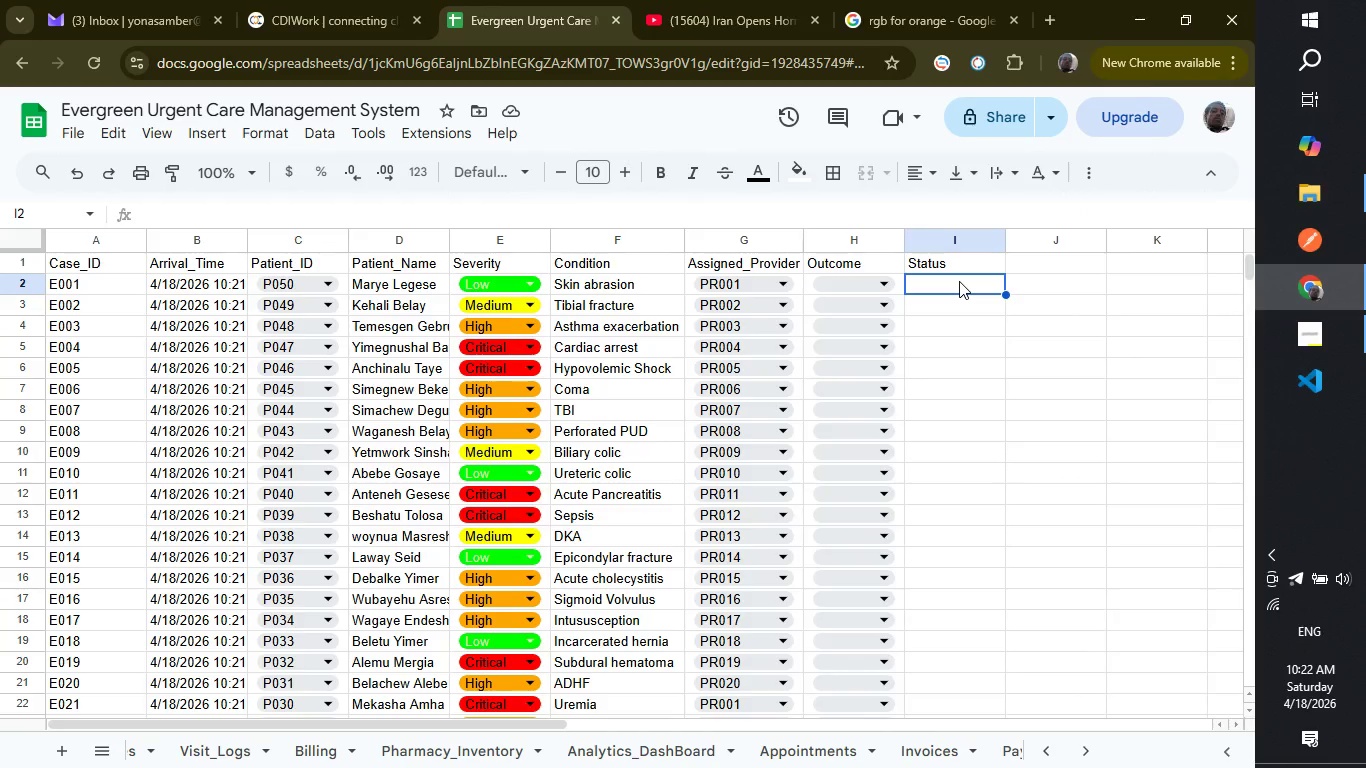 
wait(7.72)
 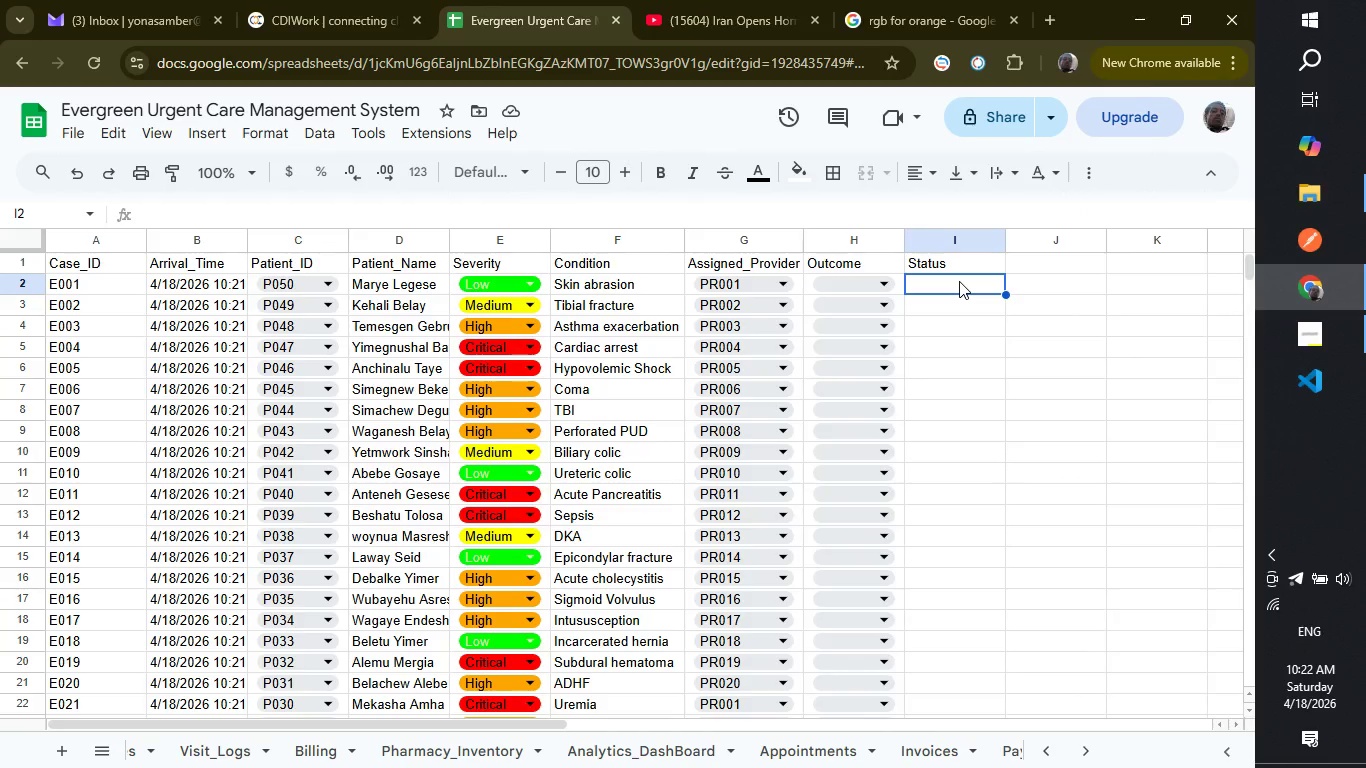 
type(=IF)
 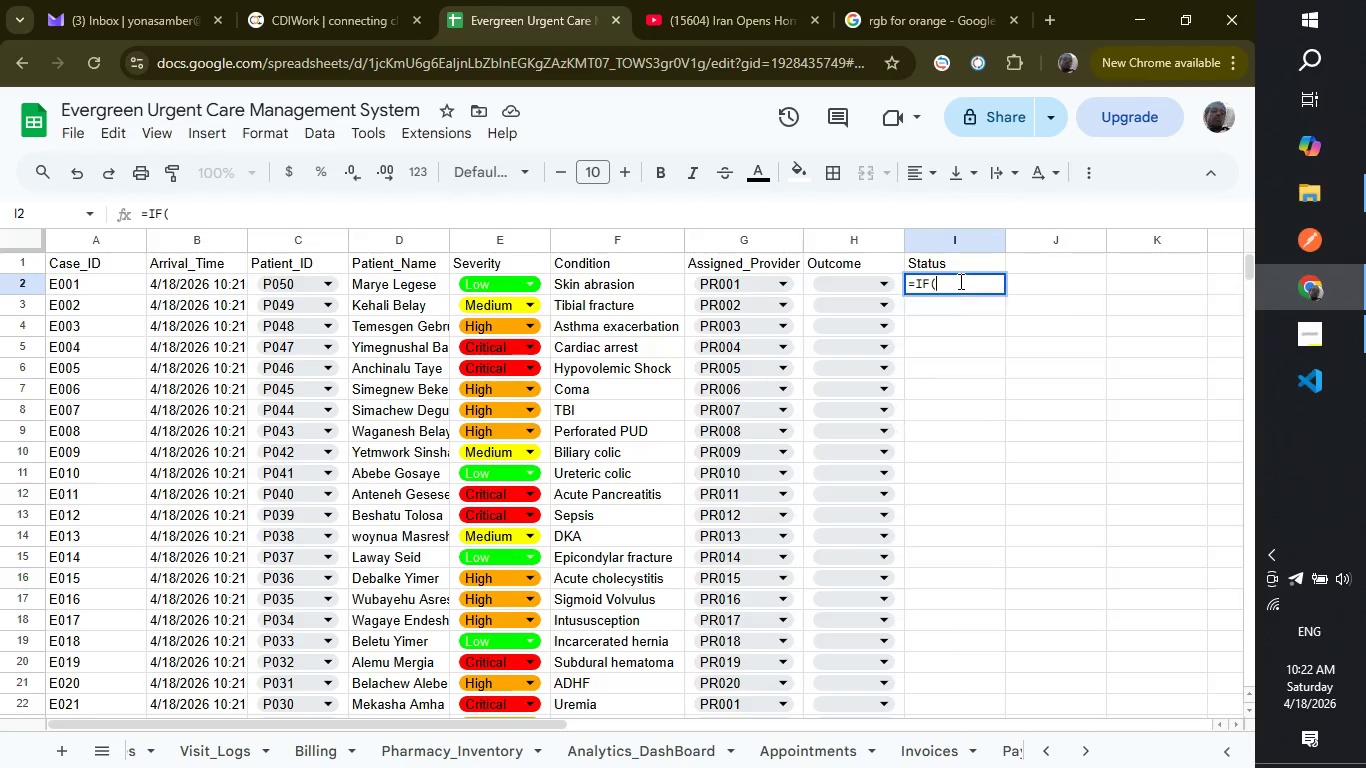 
key(Enter)
 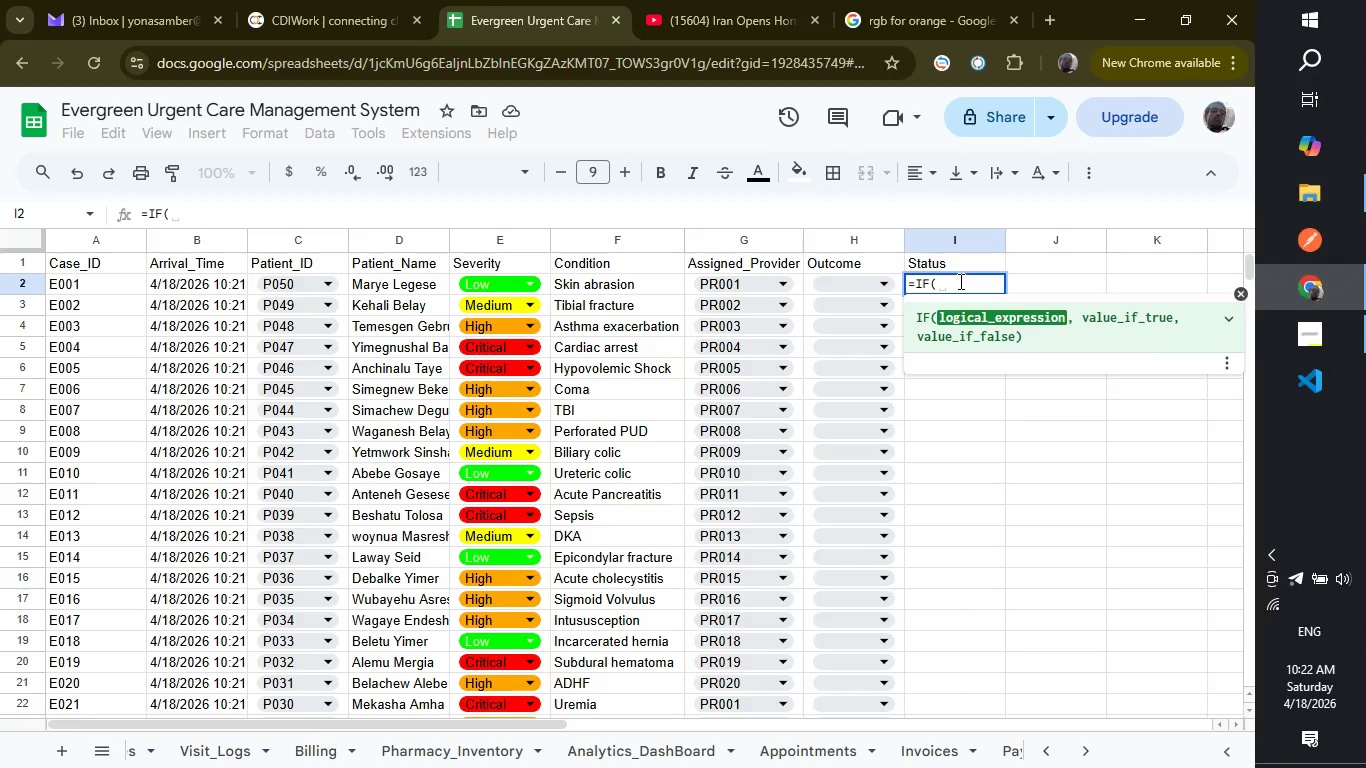 
type(H2="","Active","Closed"))
 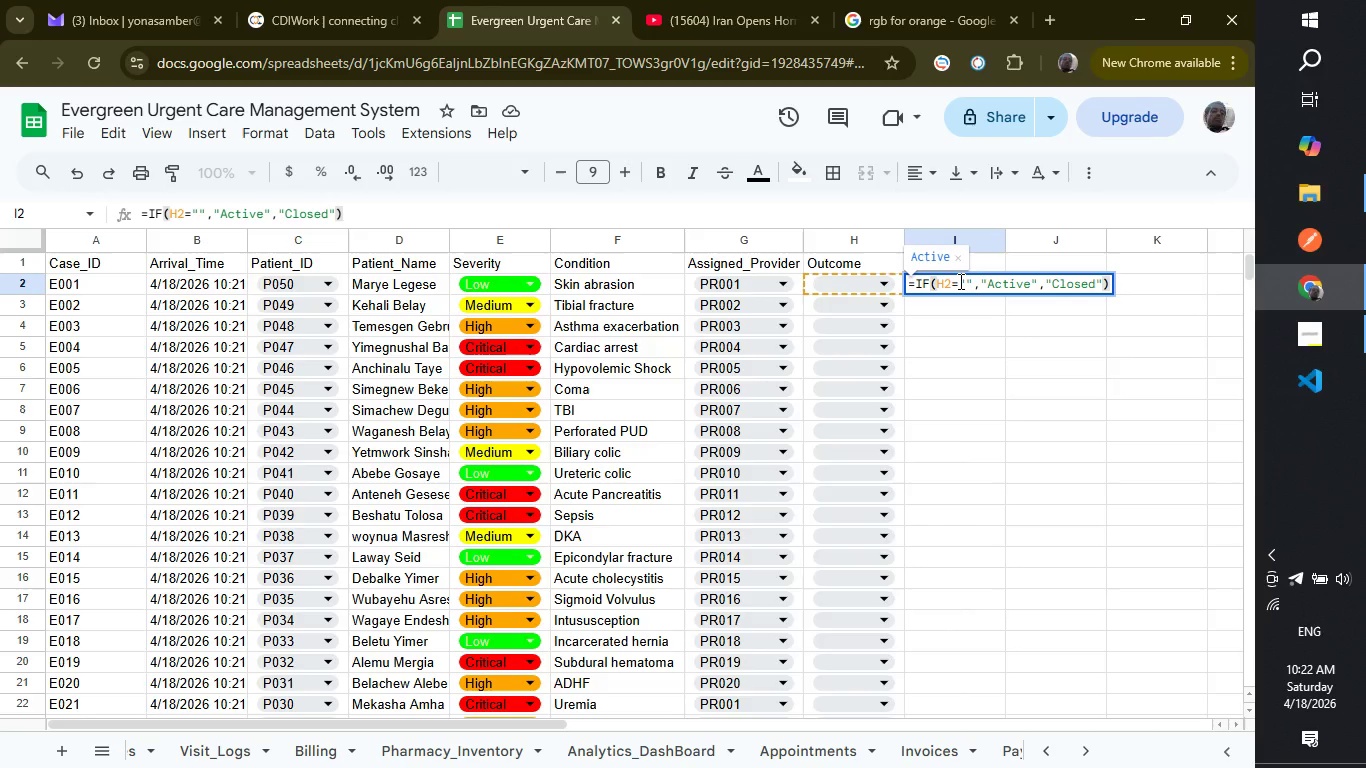 
key(Enter)
 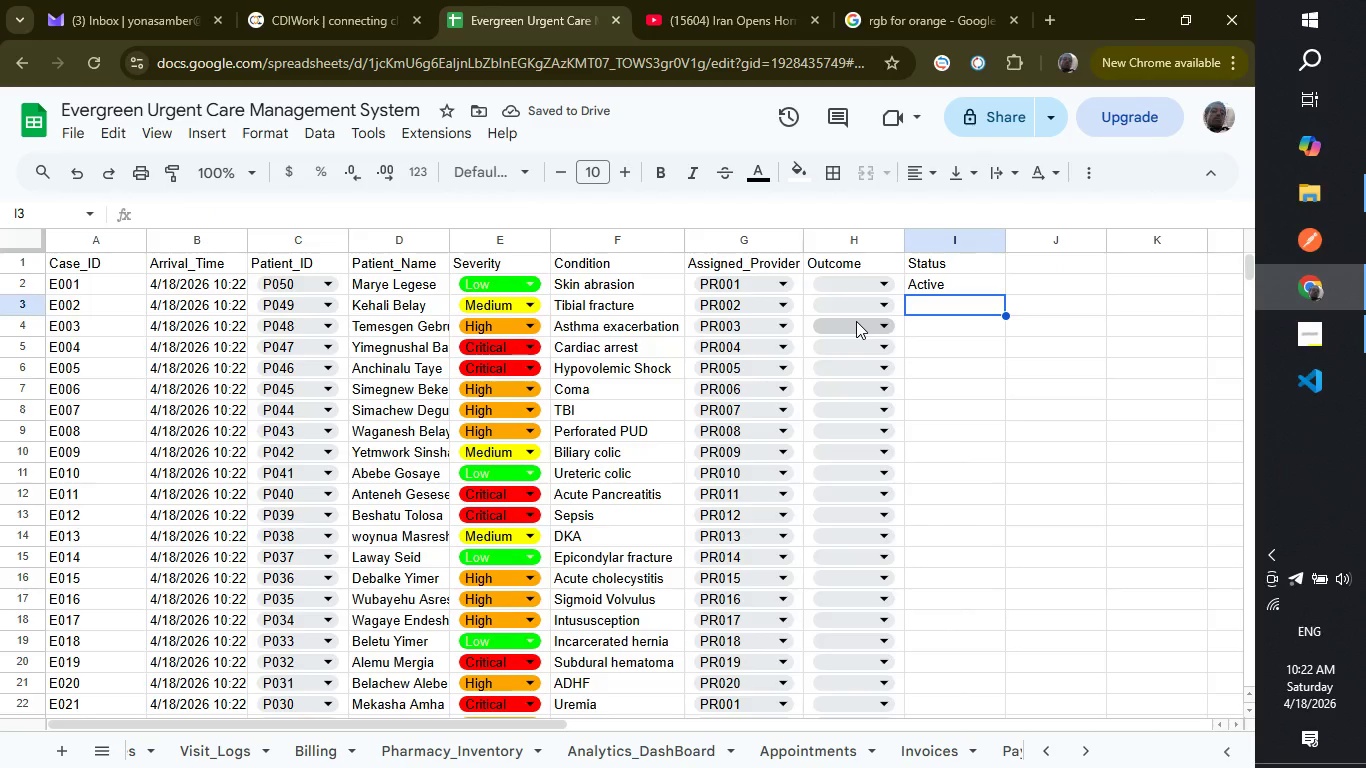 
left_click([851, 282])
 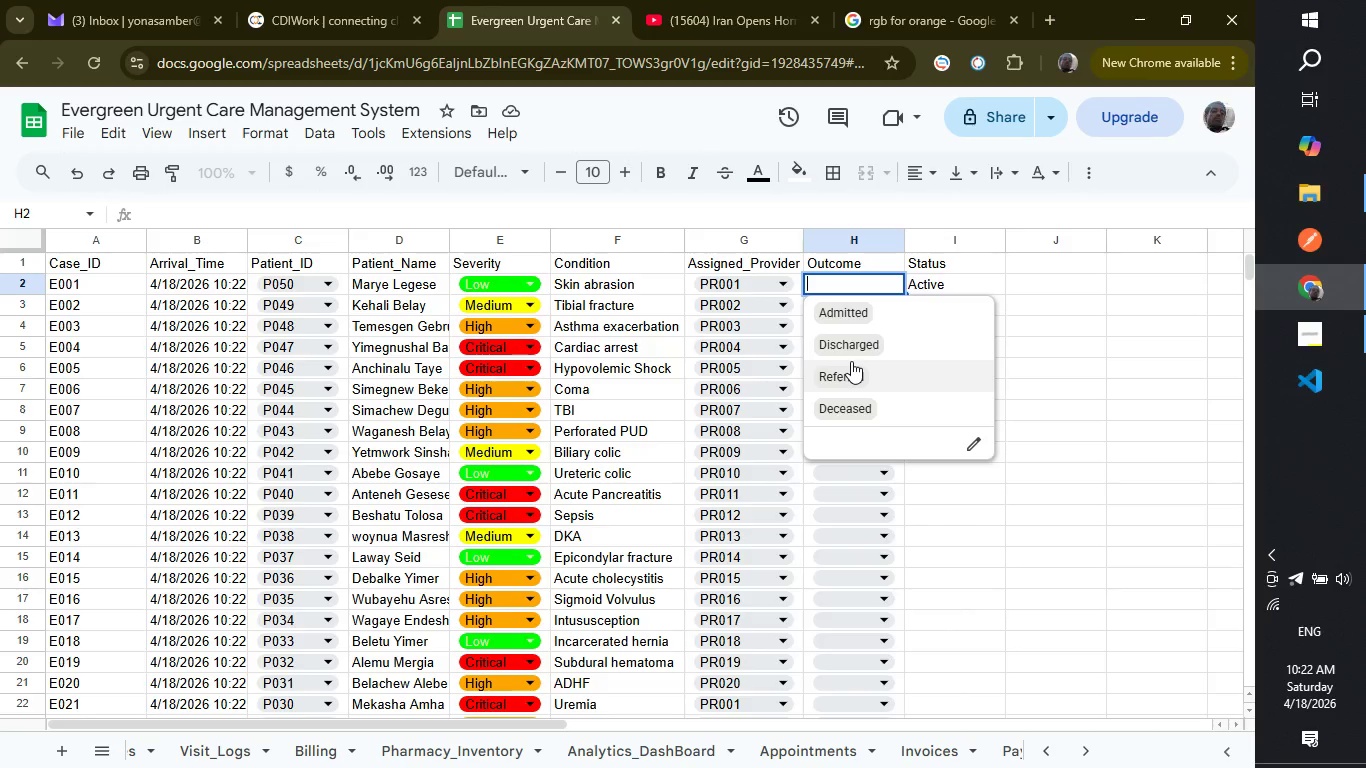 
left_click([851, 355])
 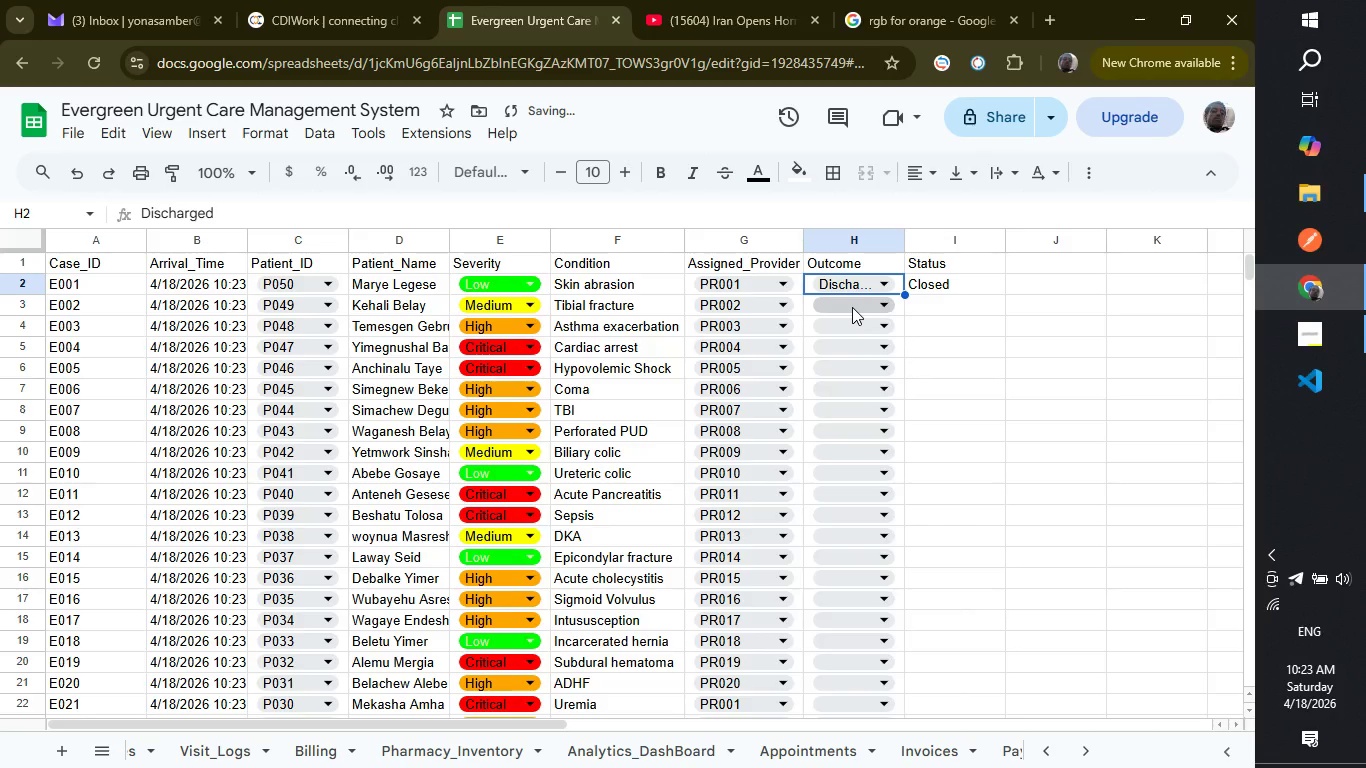 
left_click([852, 307])
 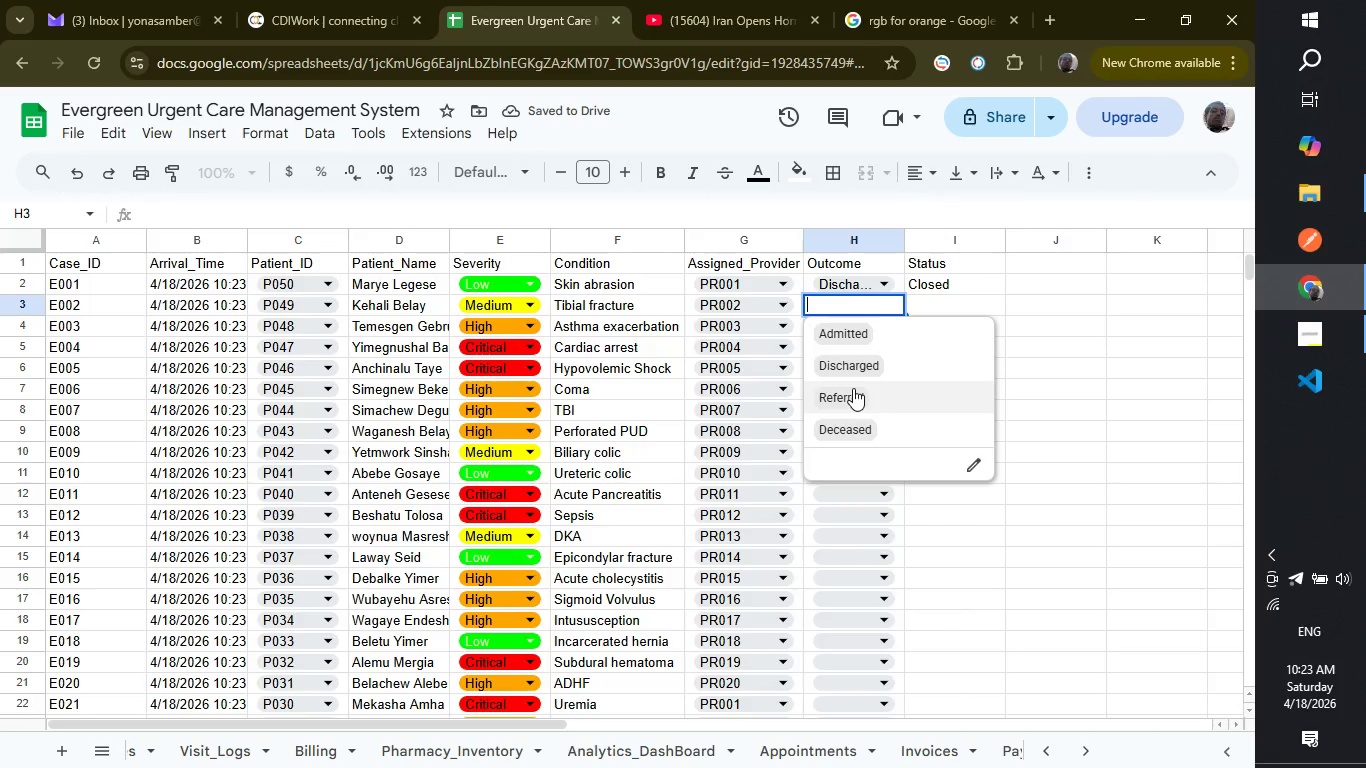 
left_click([853, 388])
 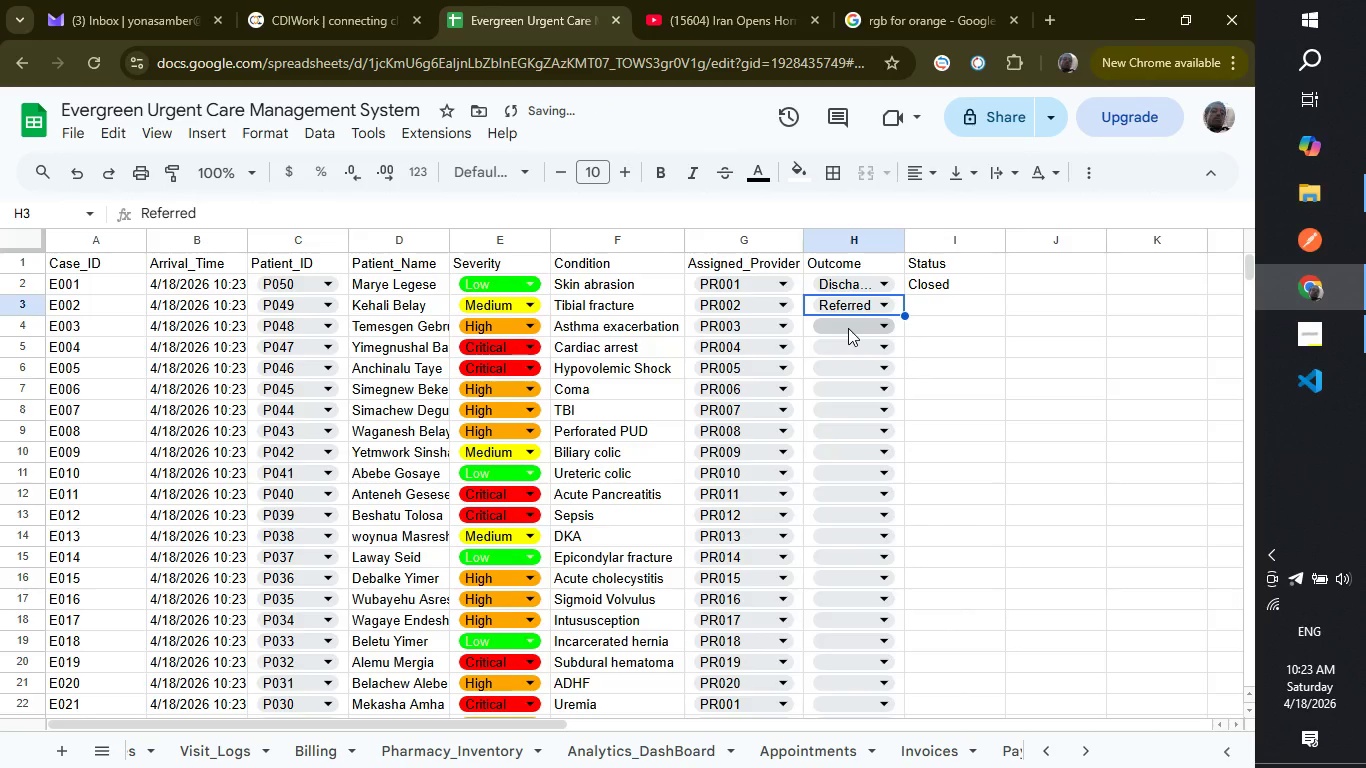 
left_click([848, 328])
 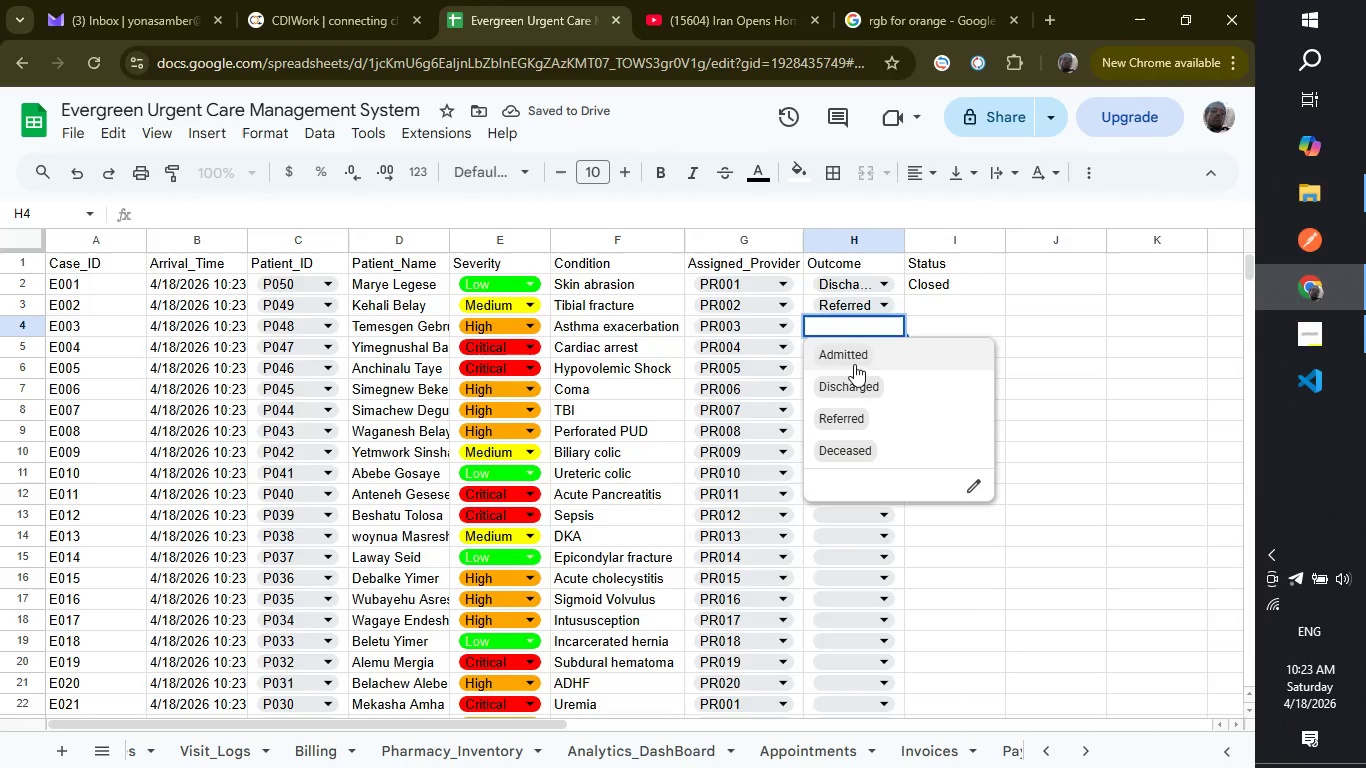 
left_click([854, 357])
 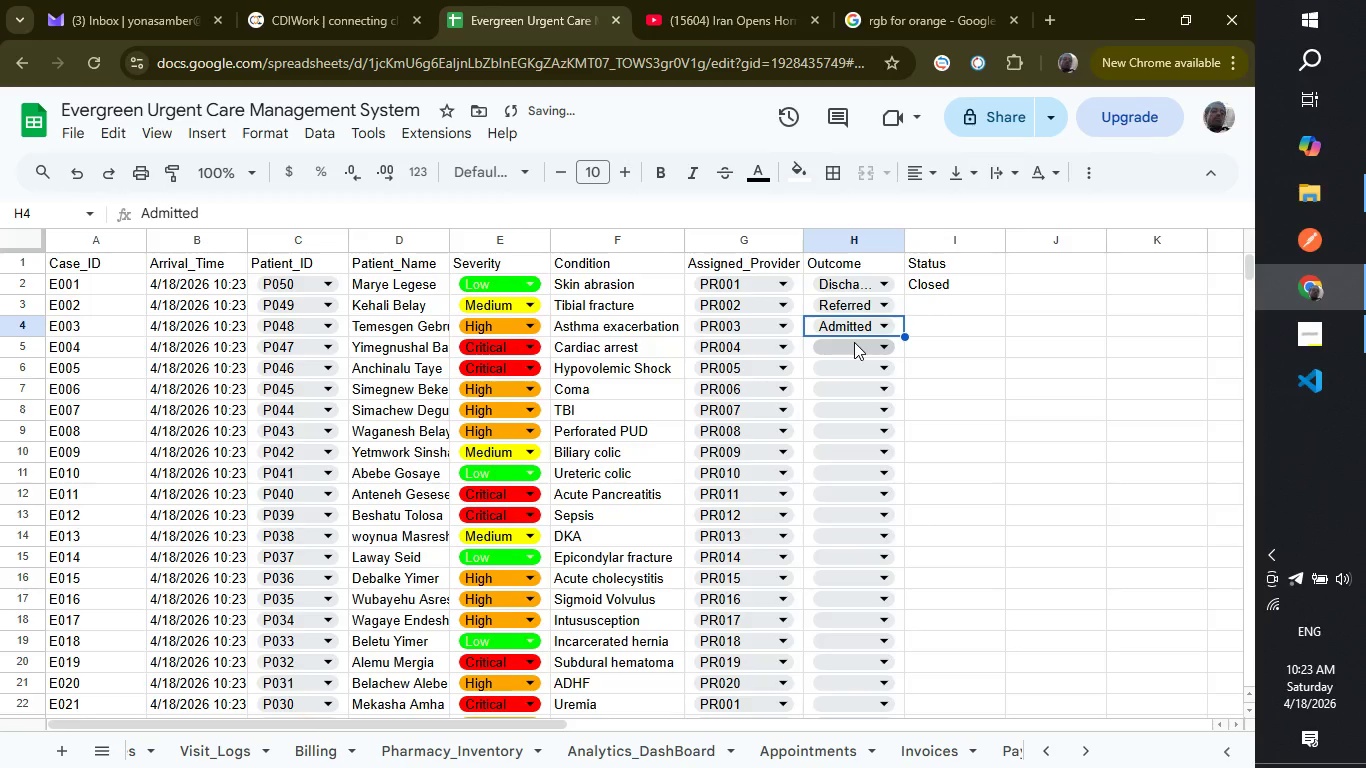 
left_click([854, 342])
 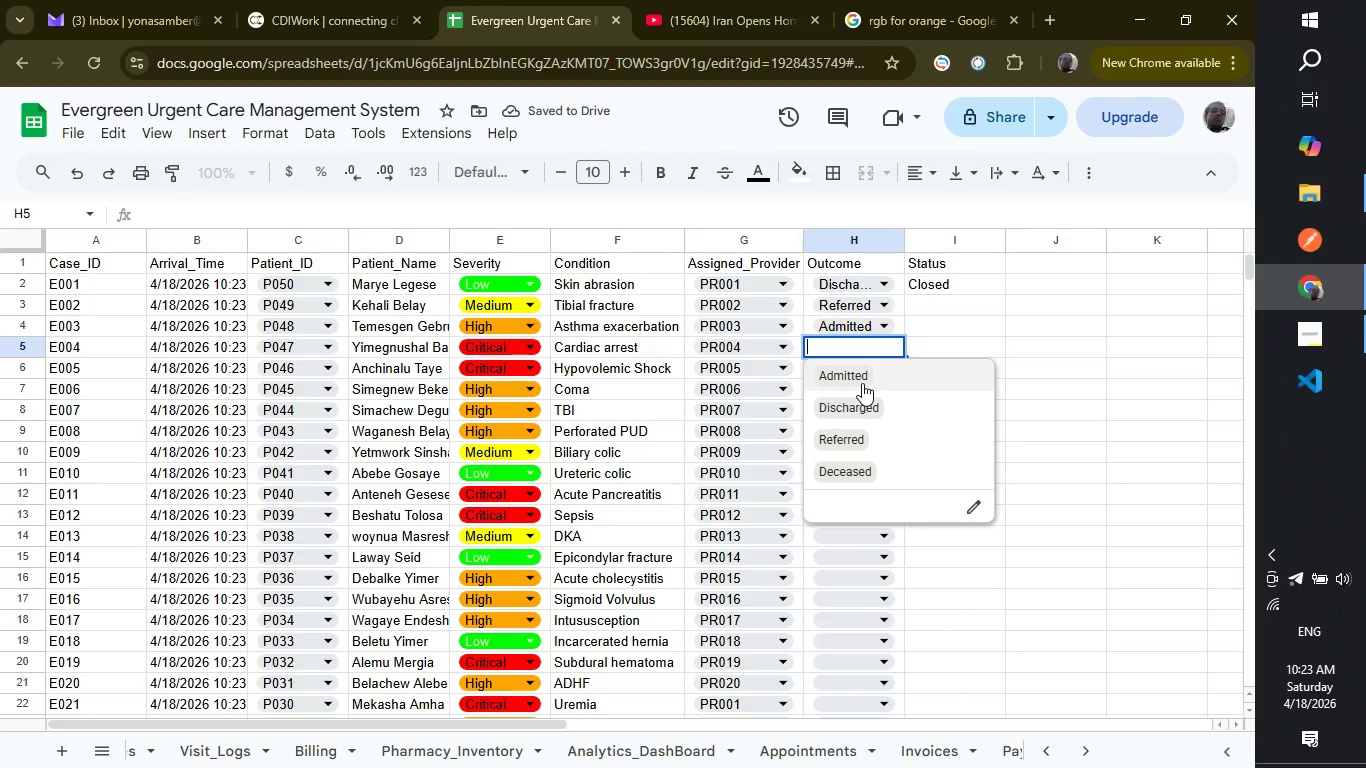 
left_click([862, 383])
 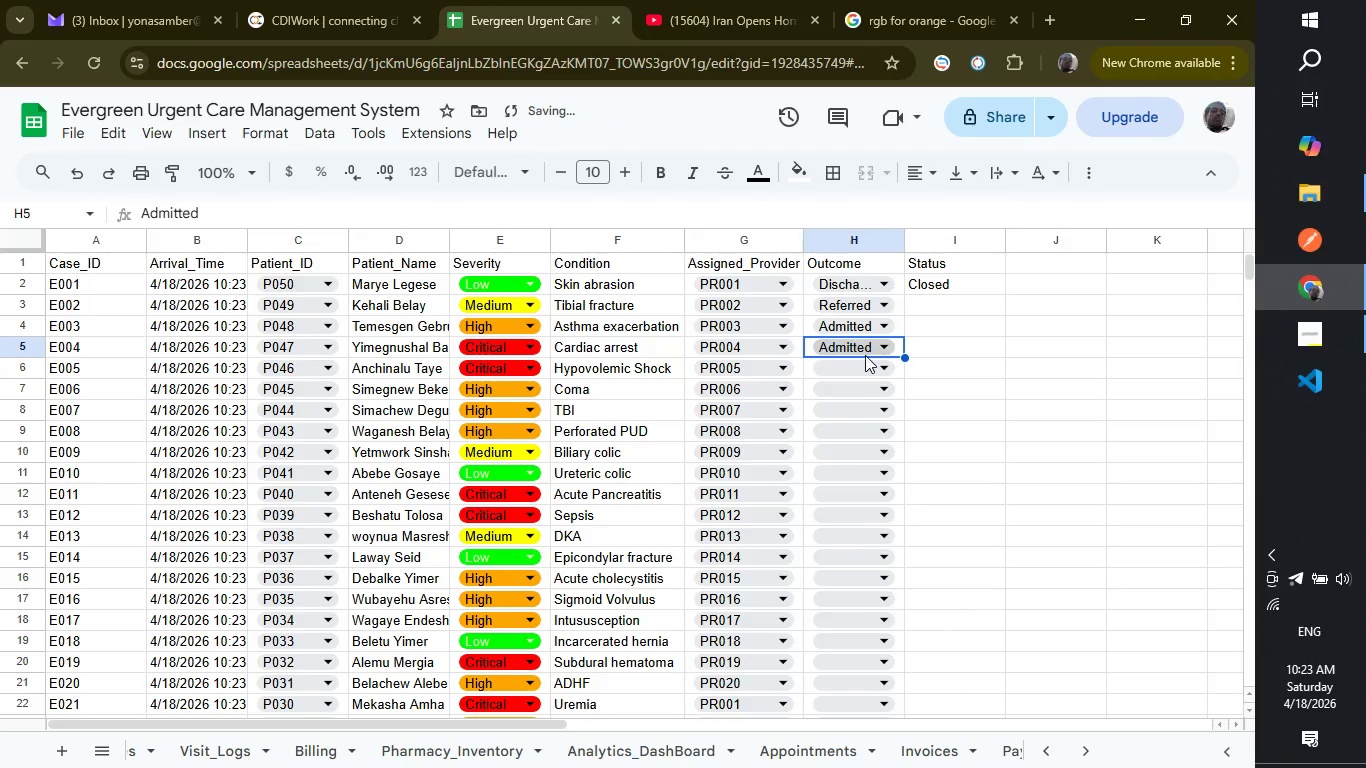 
left_click([865, 346])
 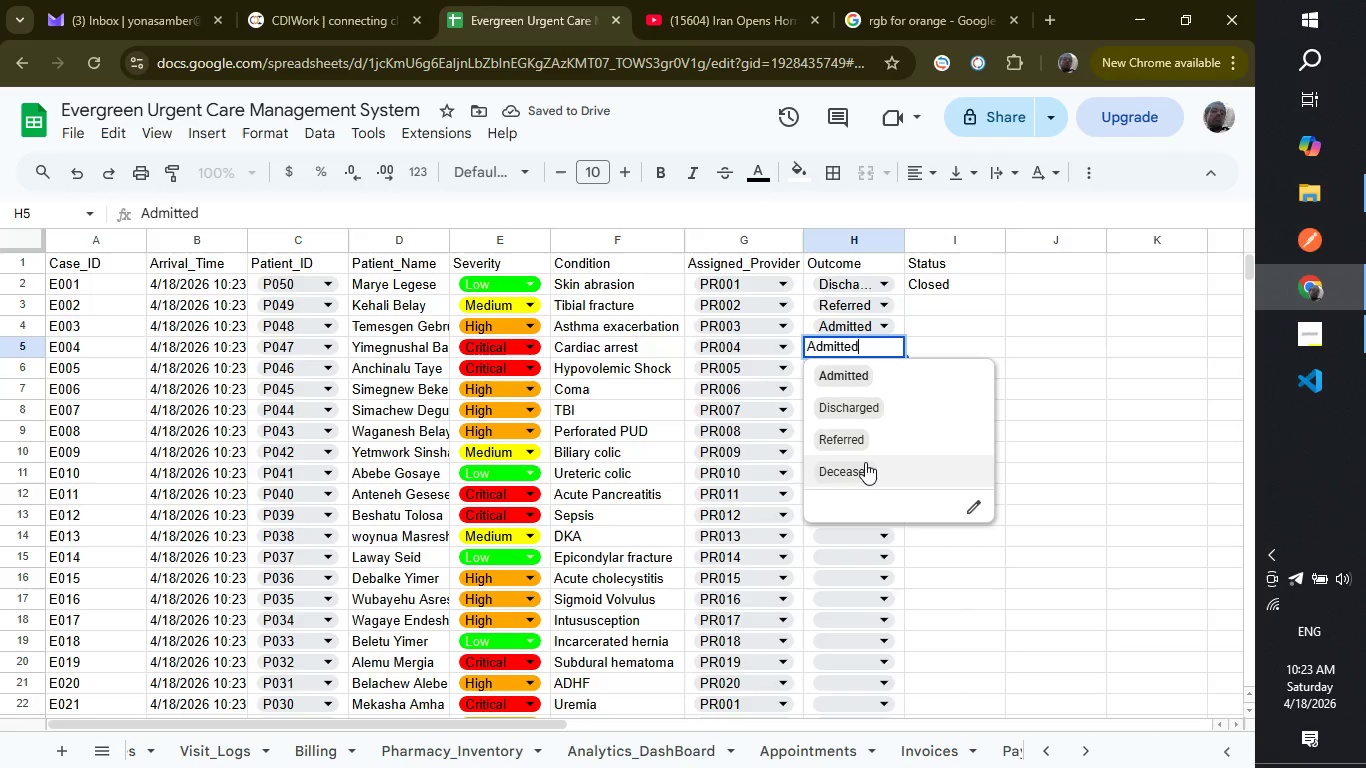 
left_click([865, 462])
 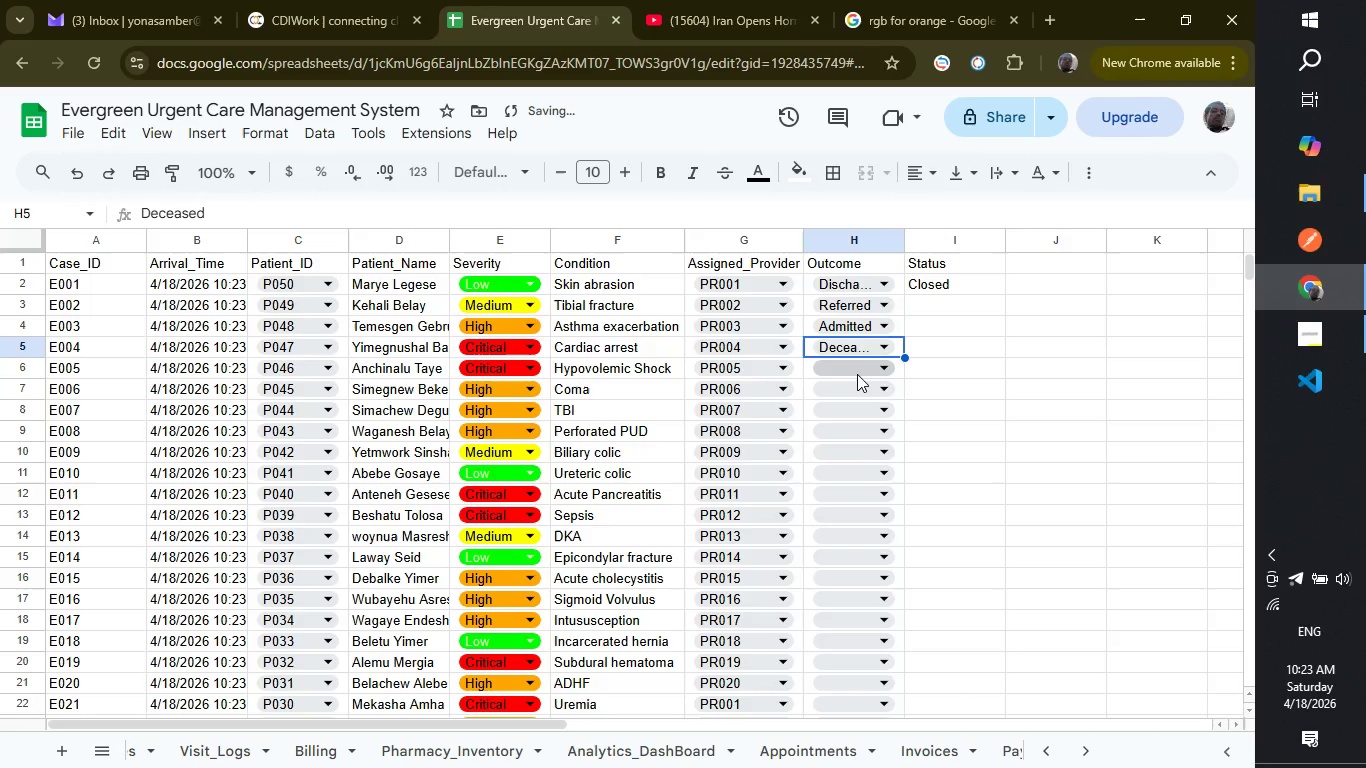 
left_click([857, 374])
 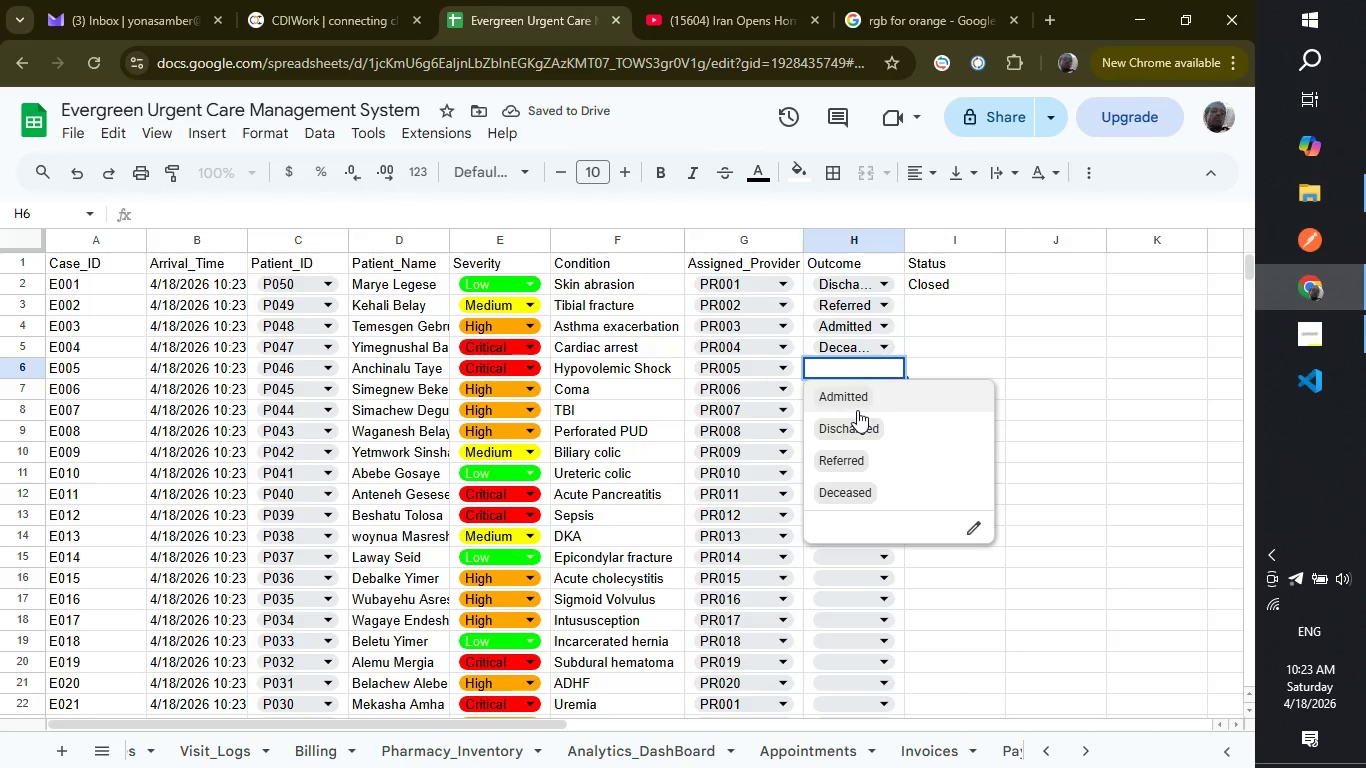 
left_click([857, 410])
 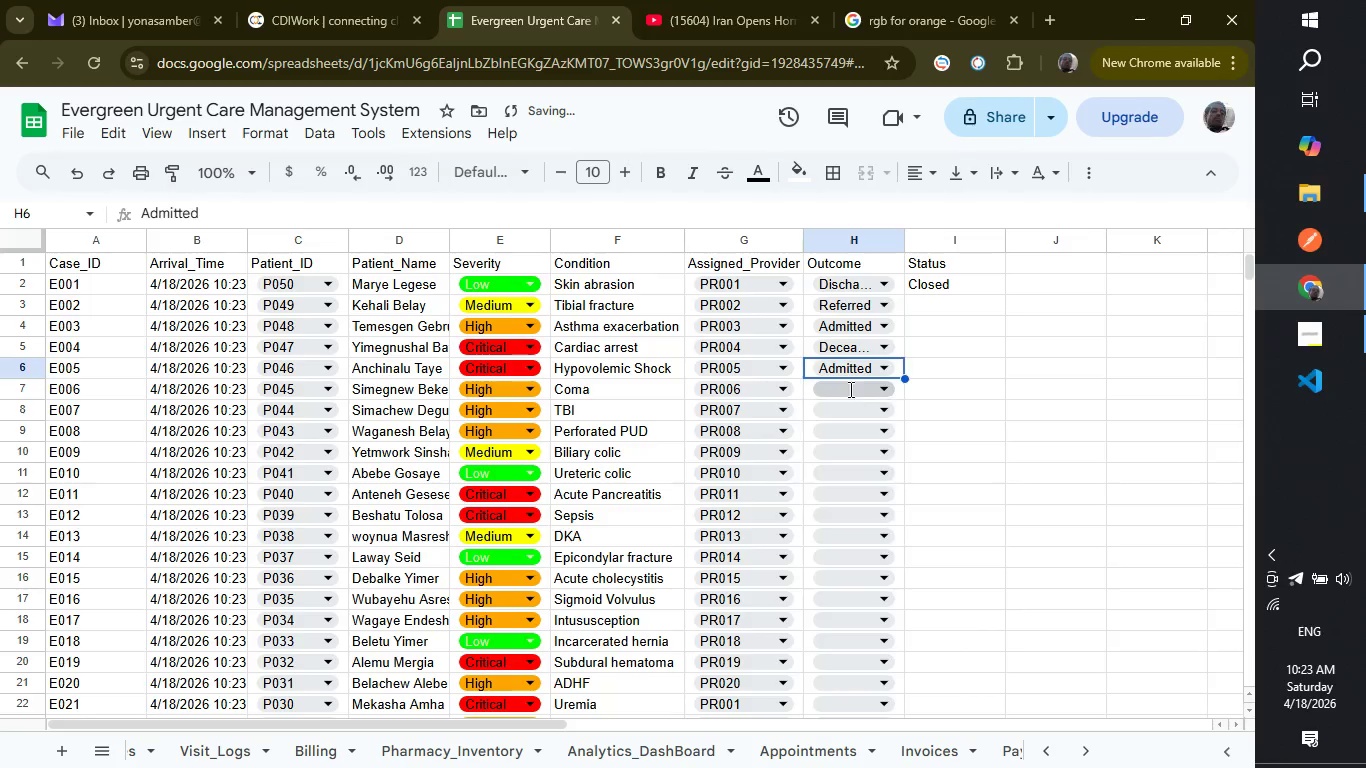 
left_click([849, 389])
 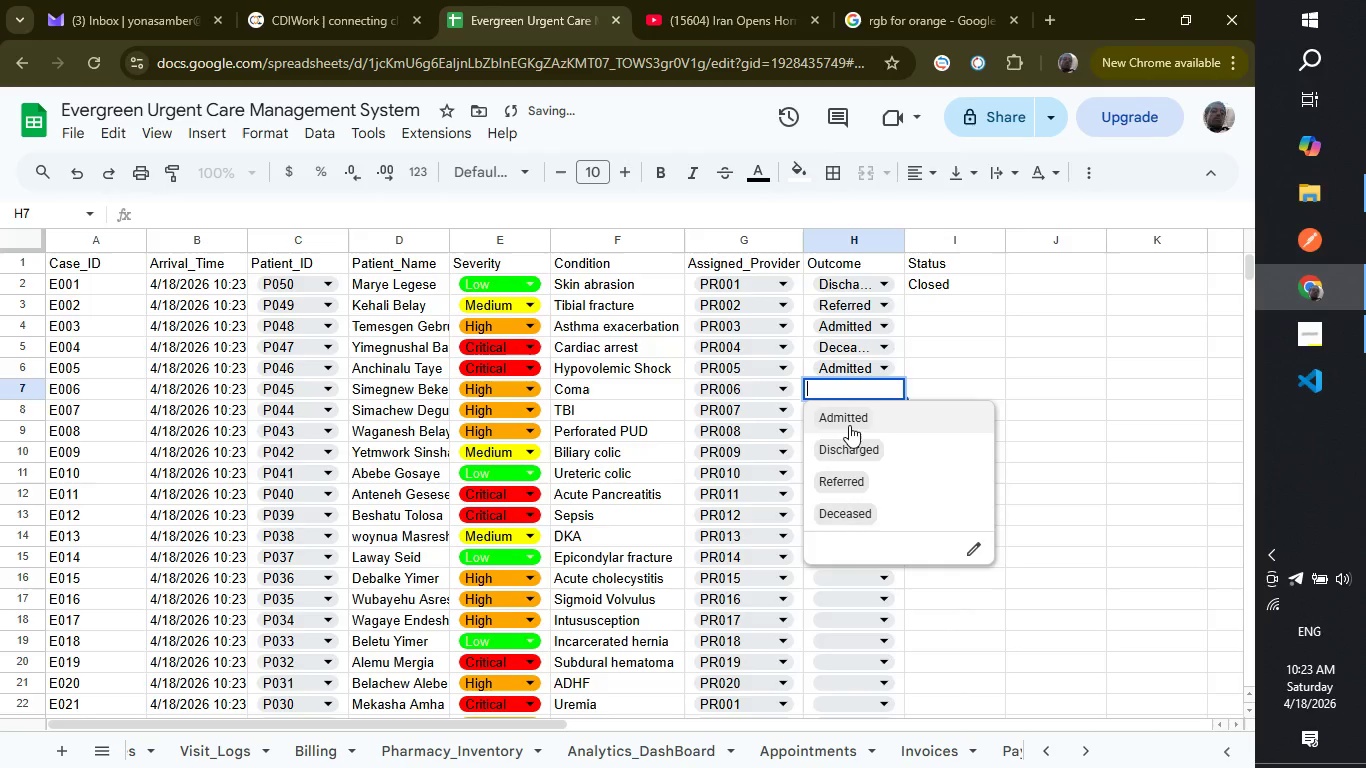 
left_click([849, 425])
 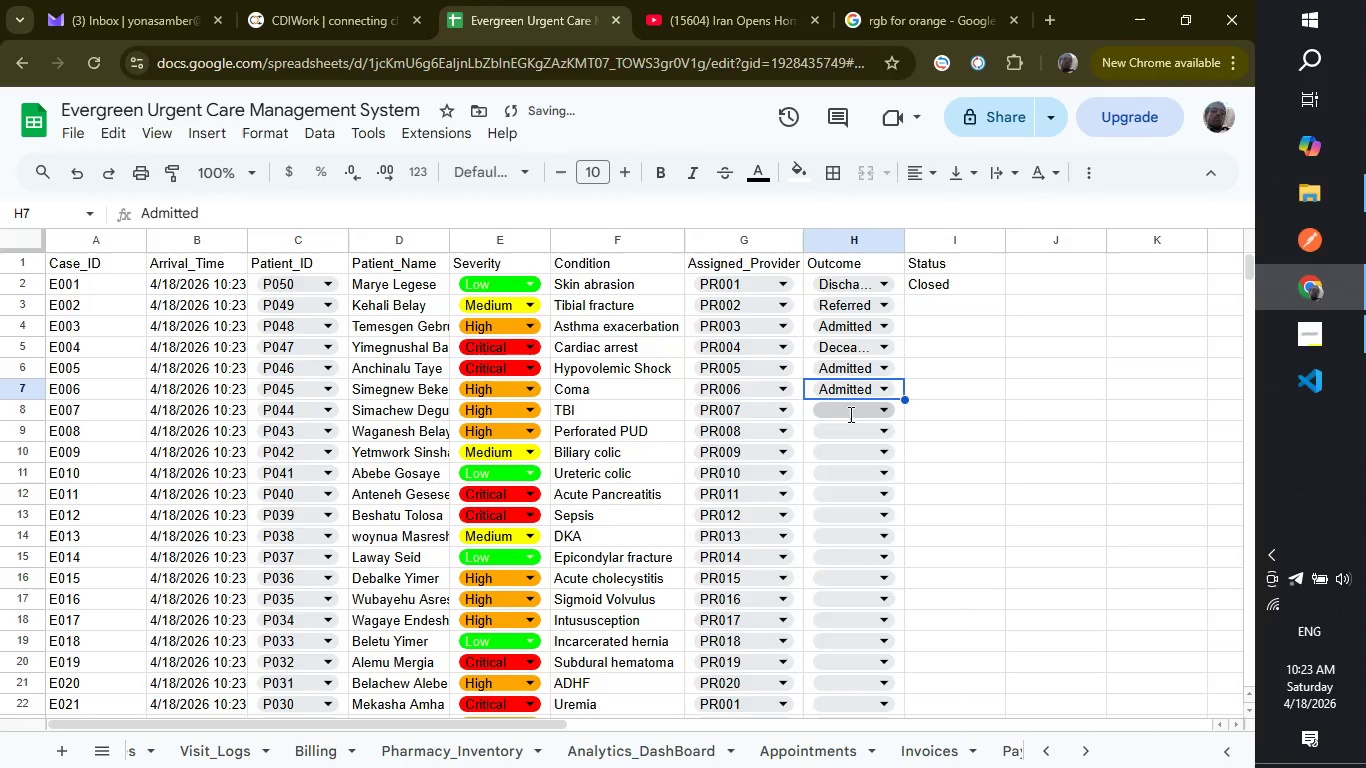 
left_click([849, 414])
 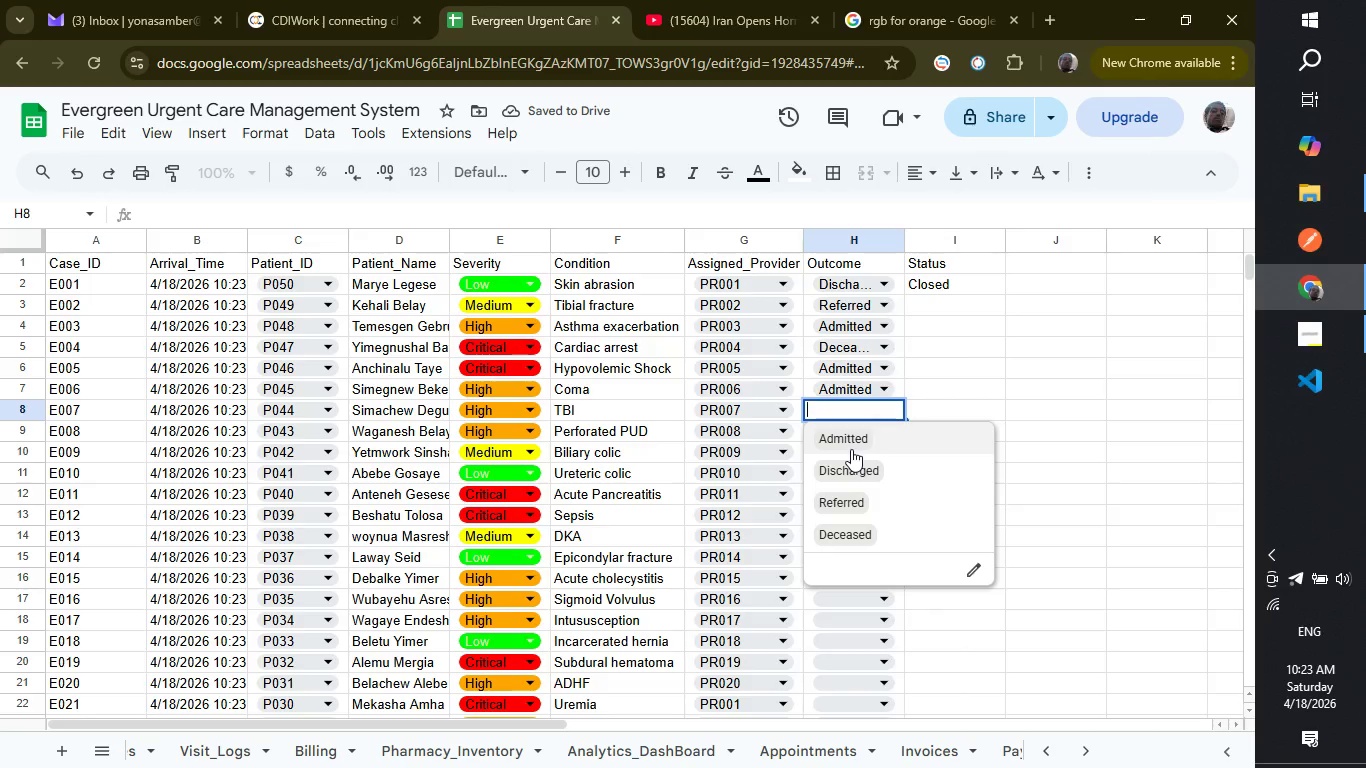 
left_click([856, 499])
 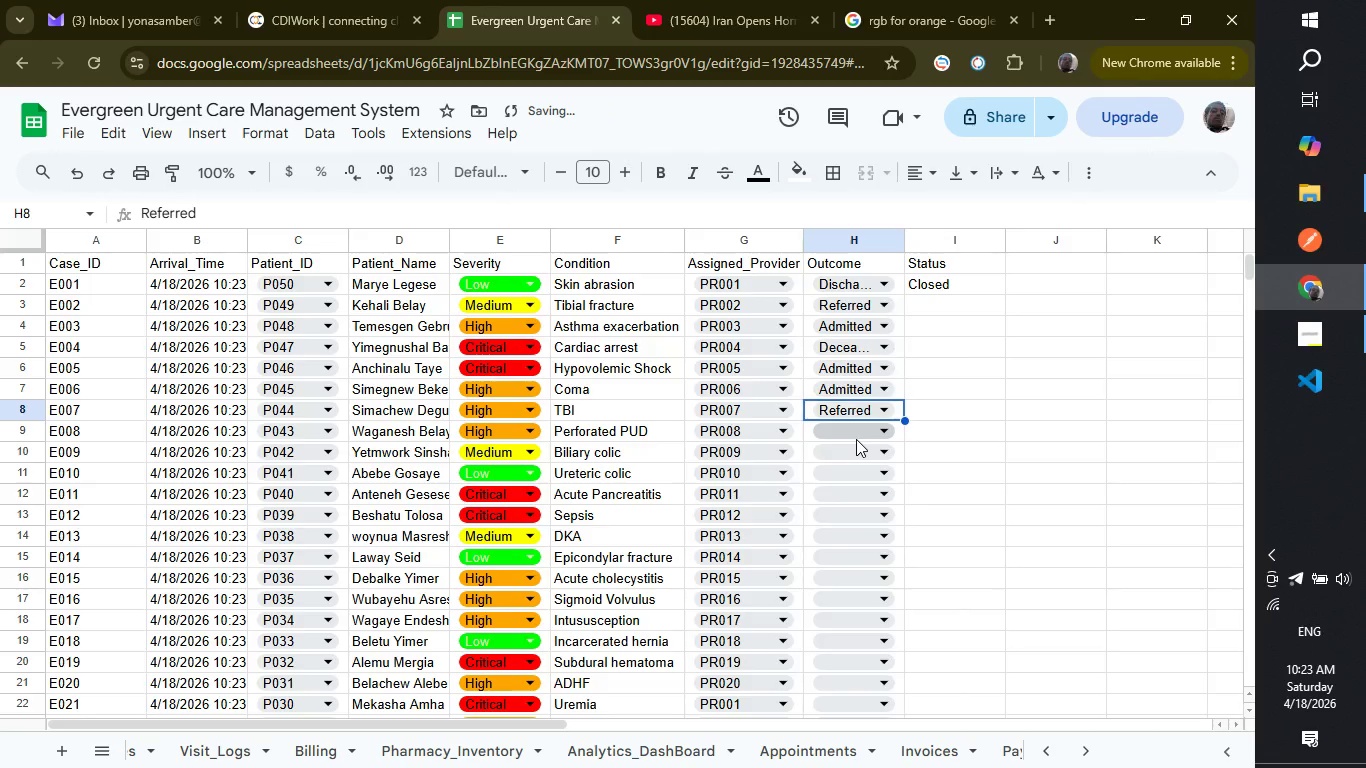 
left_click([856, 439])
 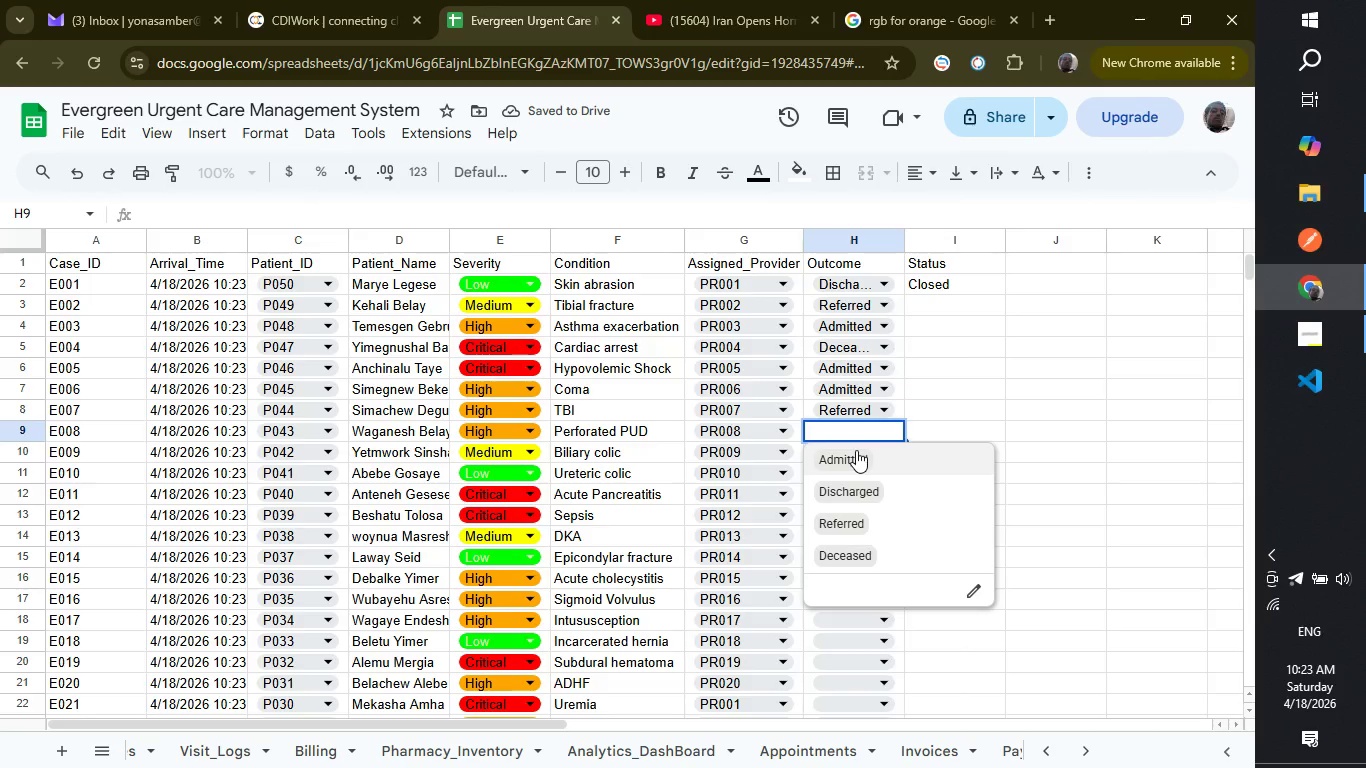 
left_click([856, 450])
 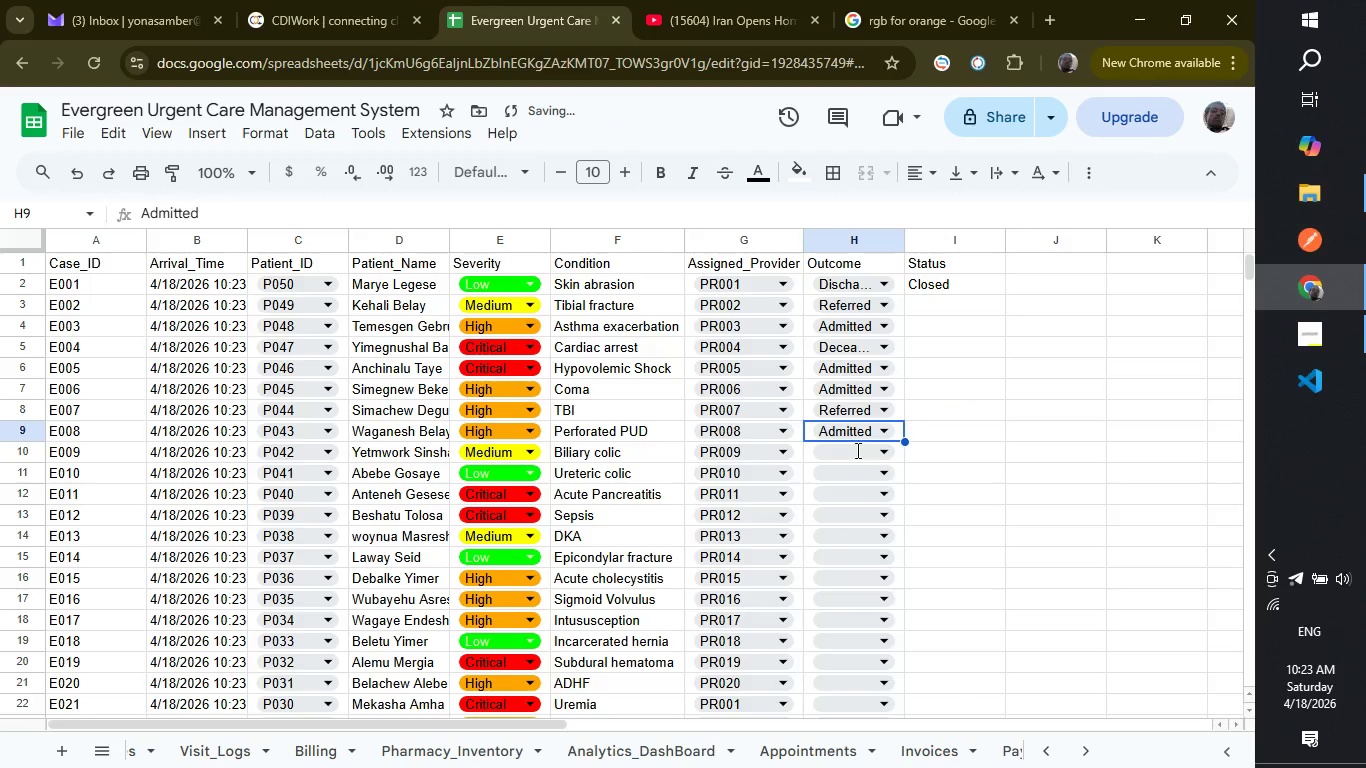 
left_click([856, 450])
 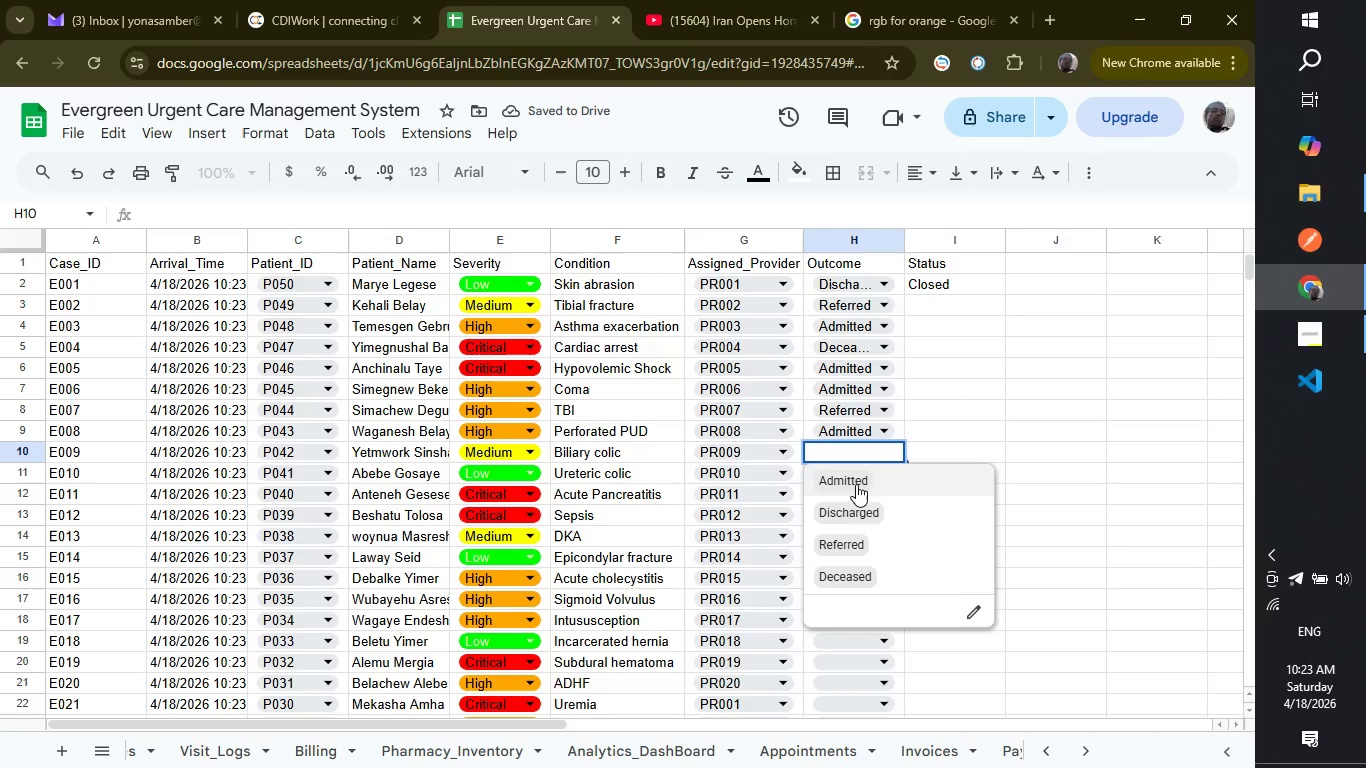 
left_click([859, 507])
 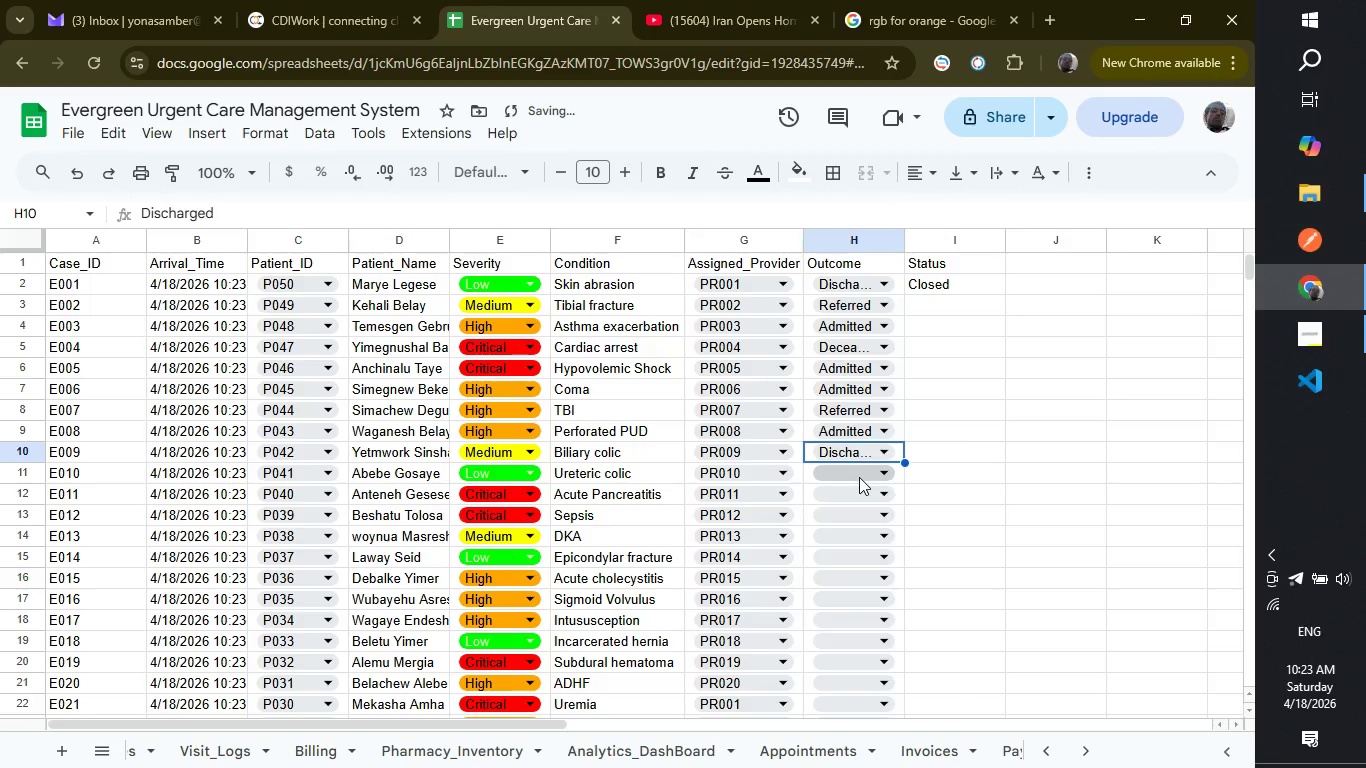 
left_click([859, 477])
 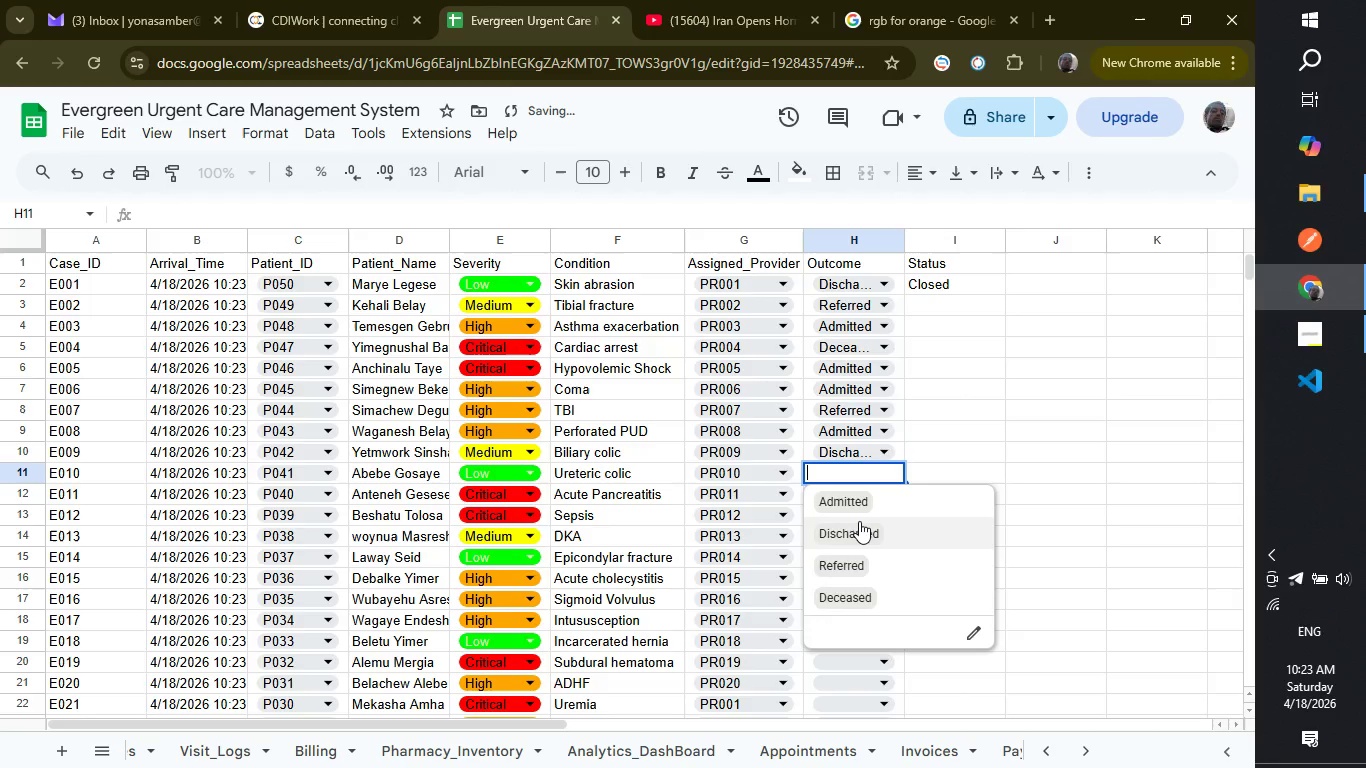 
left_click([859, 521])
 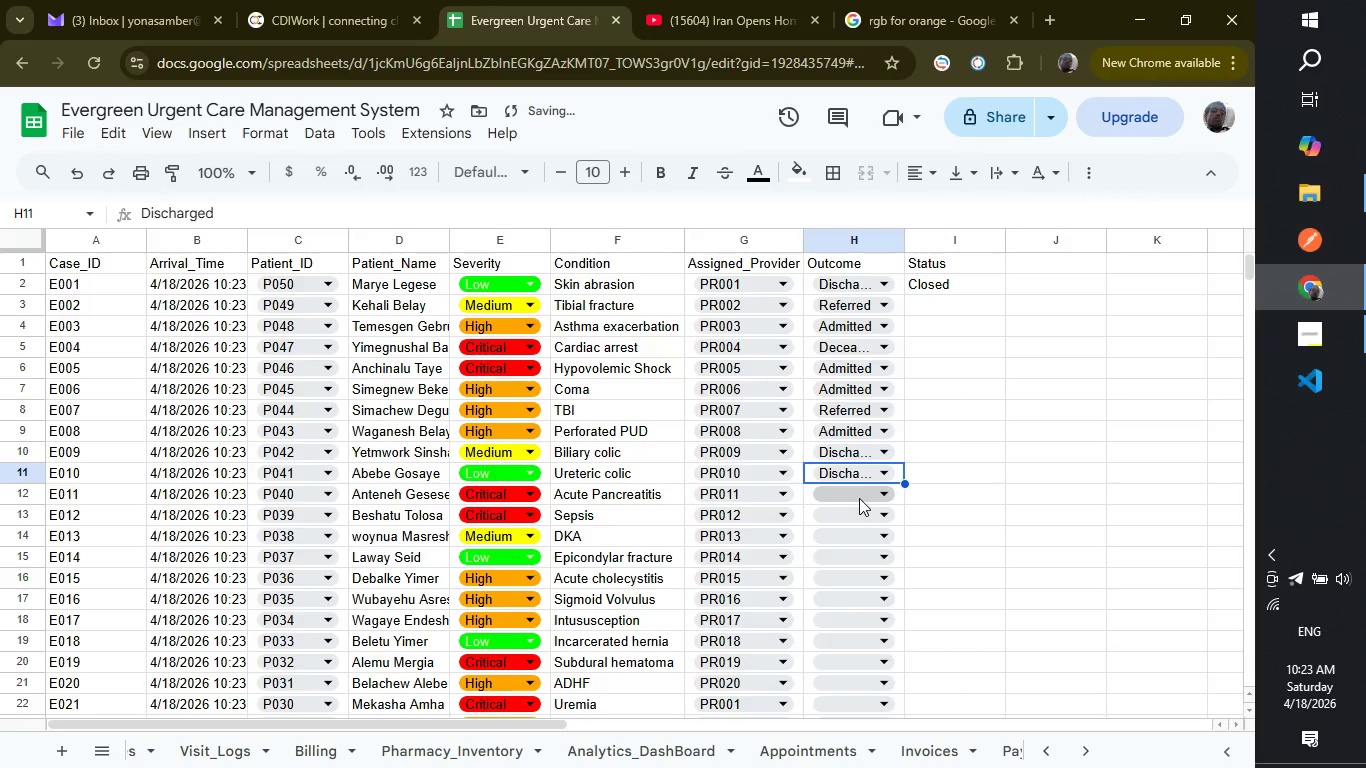 
left_click([859, 498])
 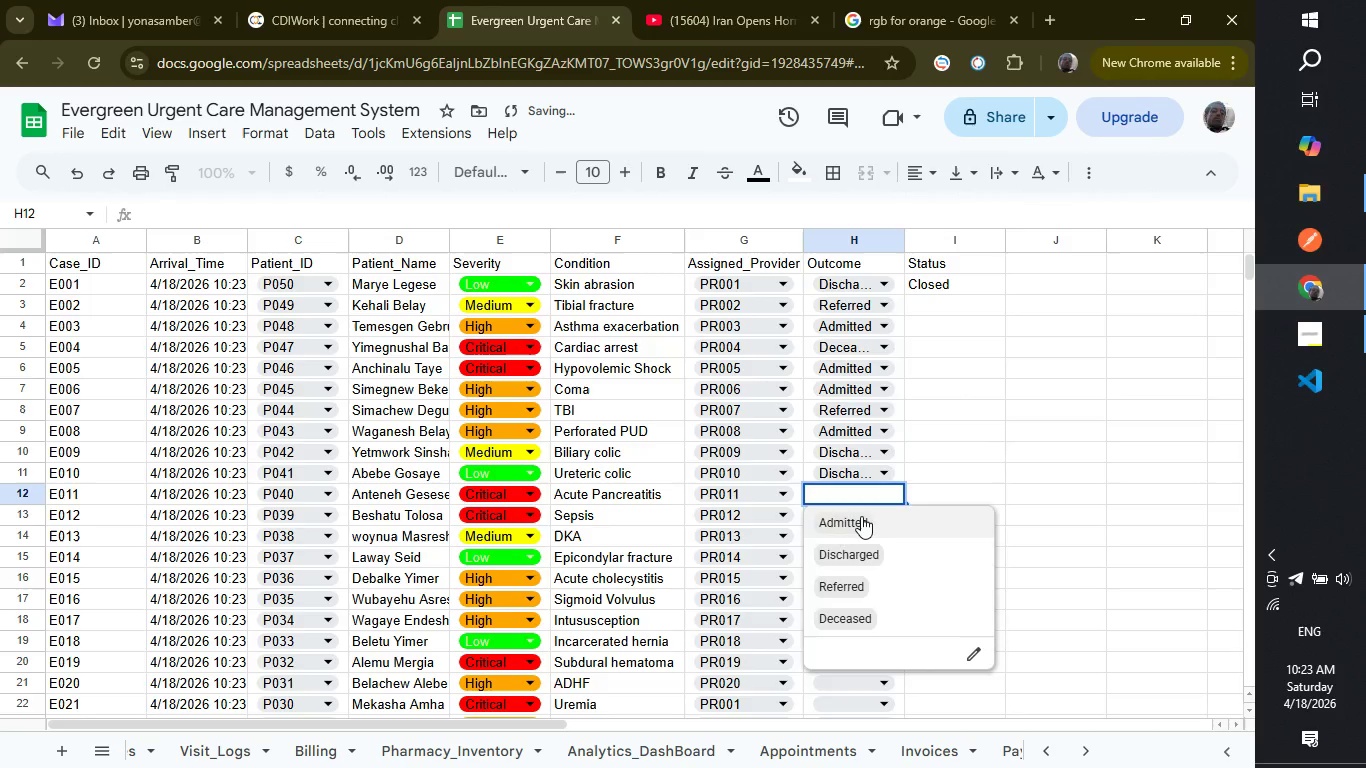 
left_click([861, 516])
 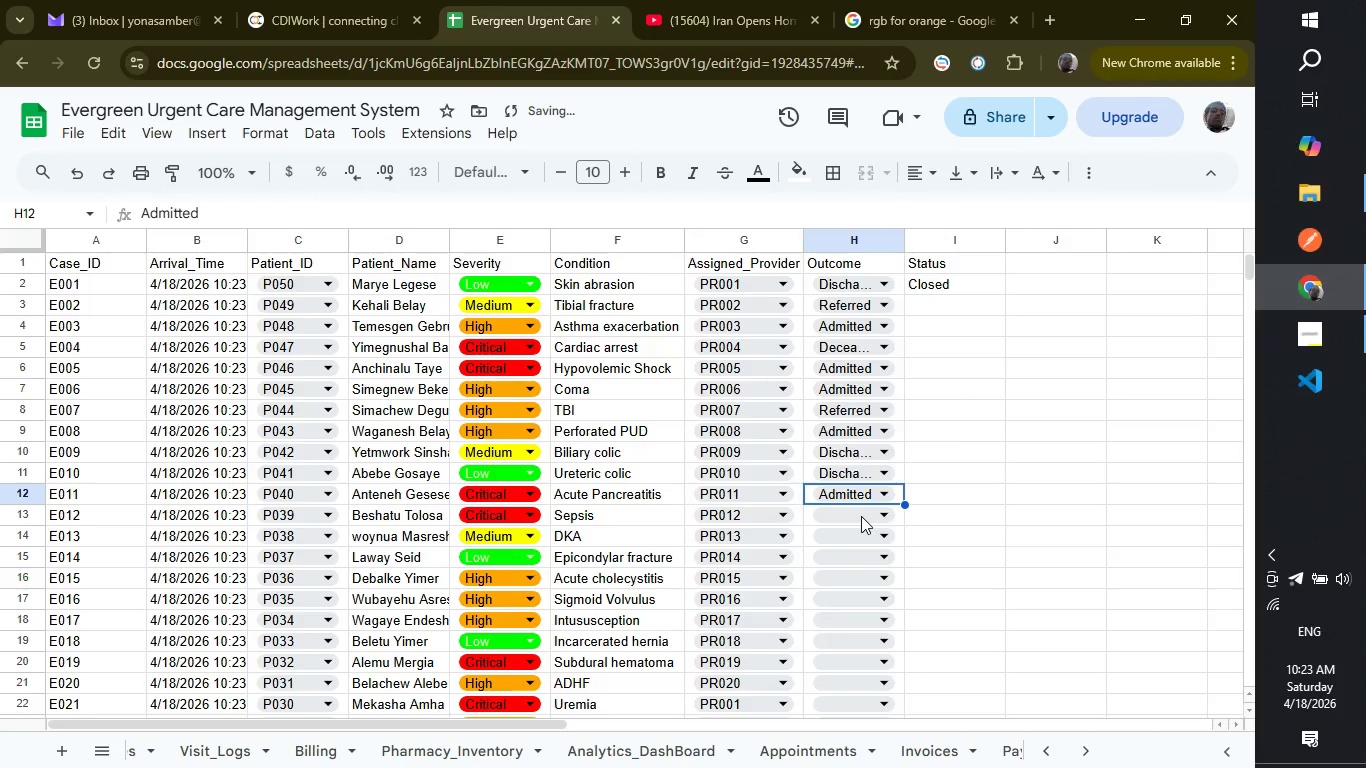 
left_click([861, 516])
 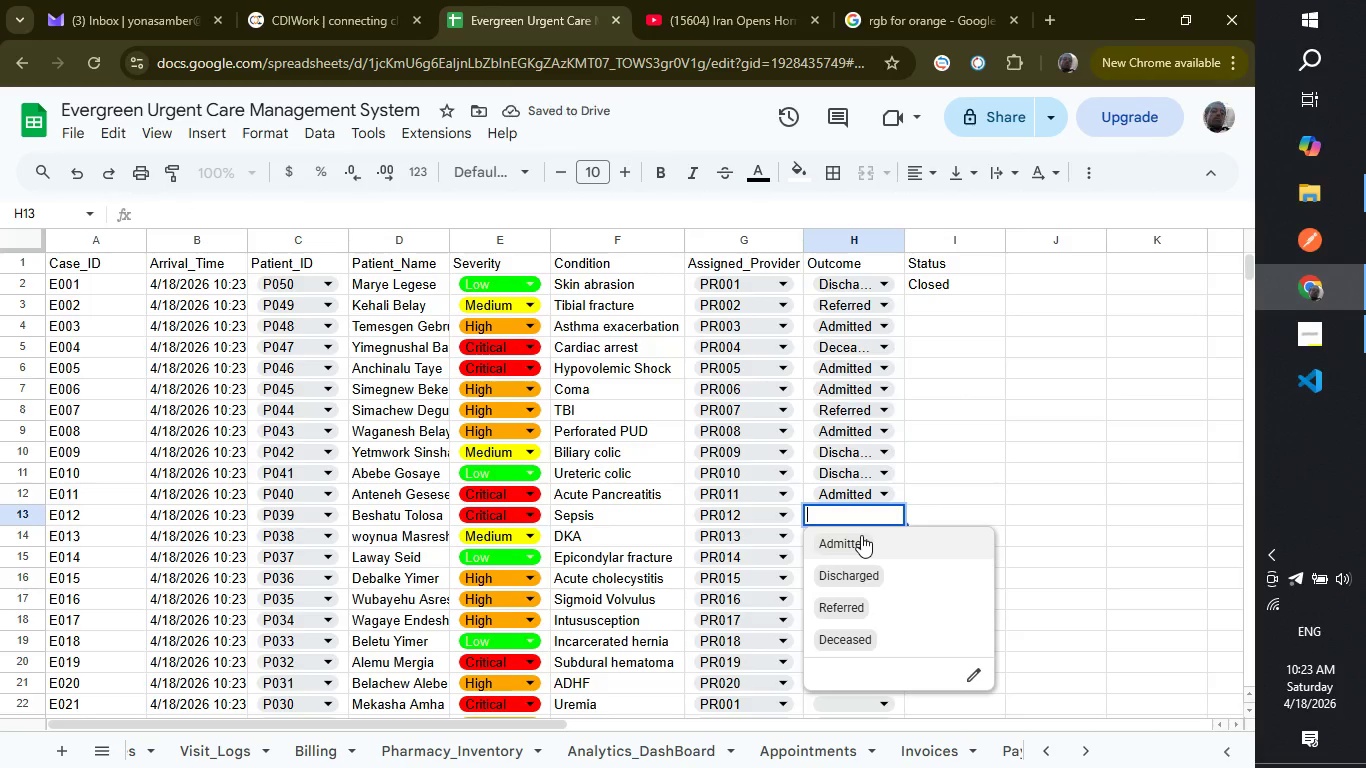 
left_click([861, 535])
 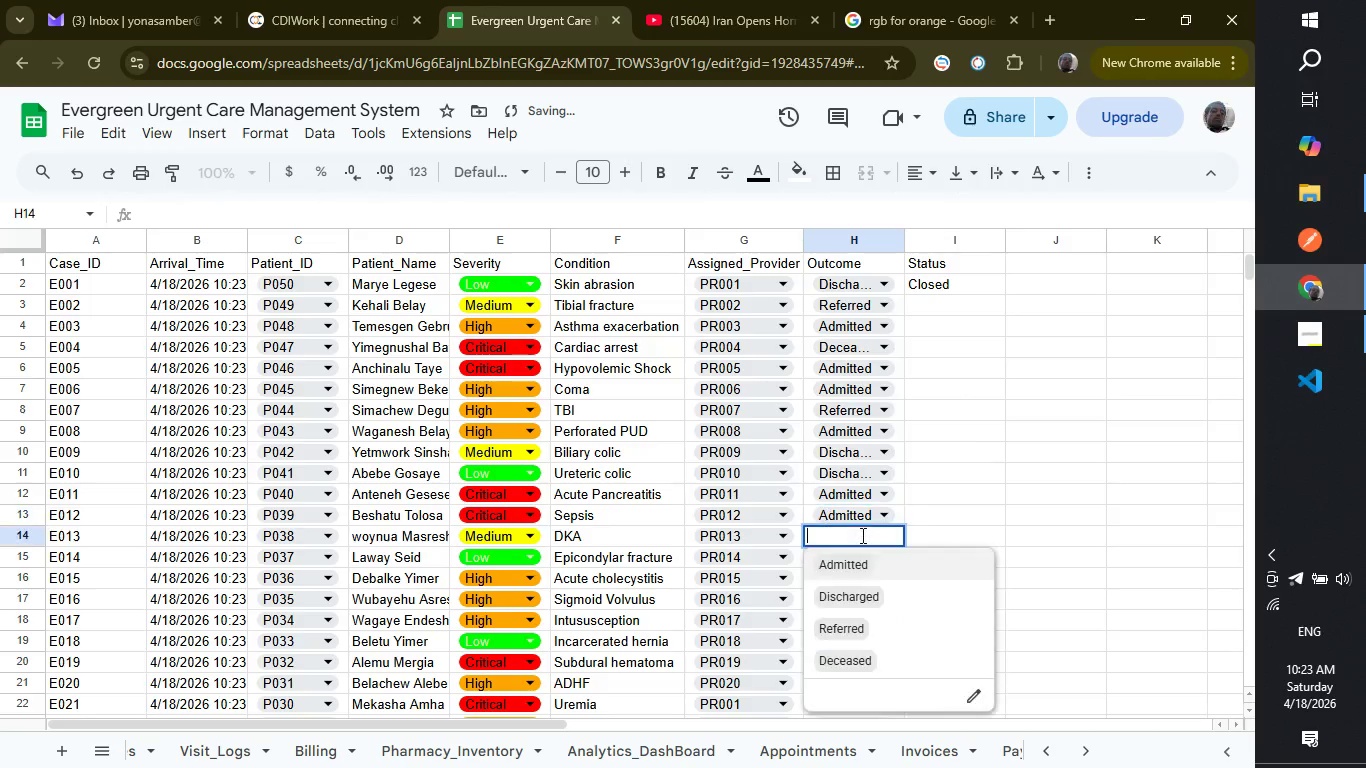 
left_click([861, 535])
 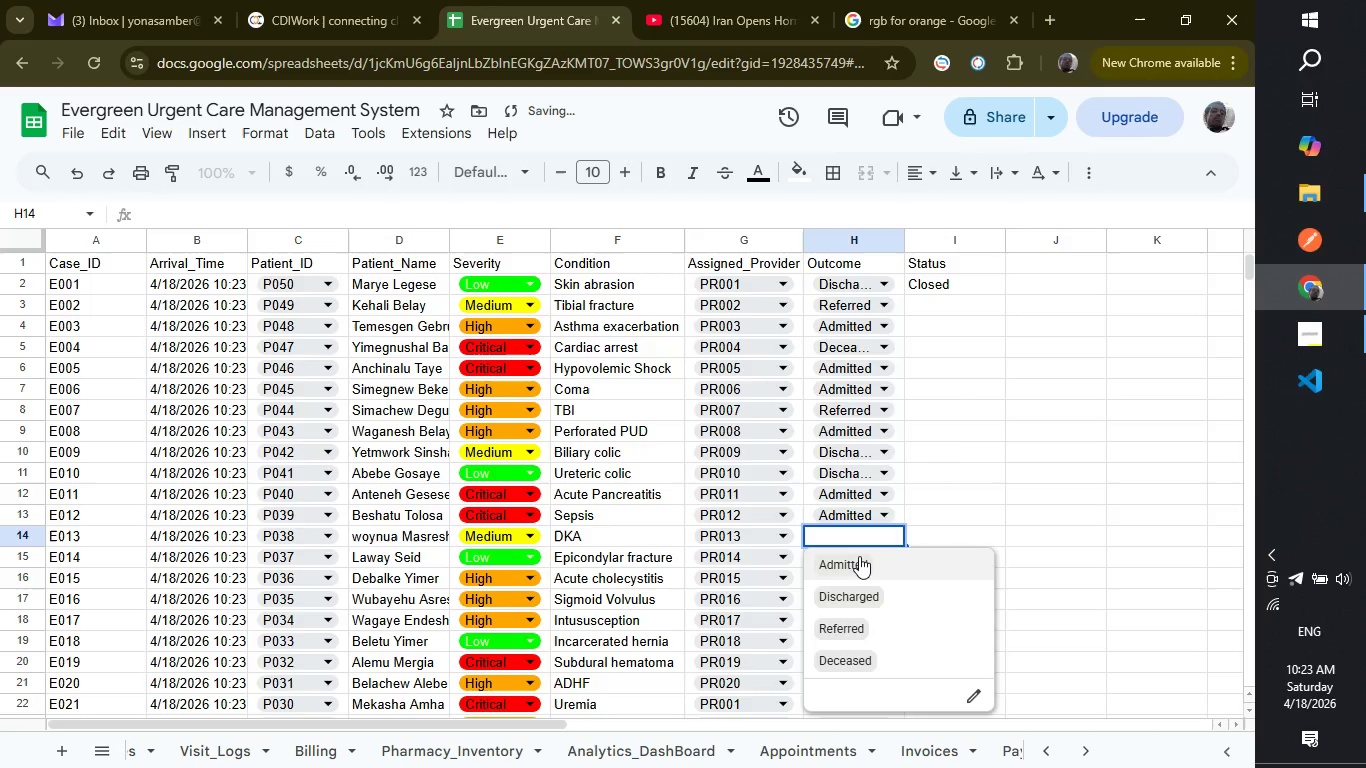 
left_click([859, 556])
 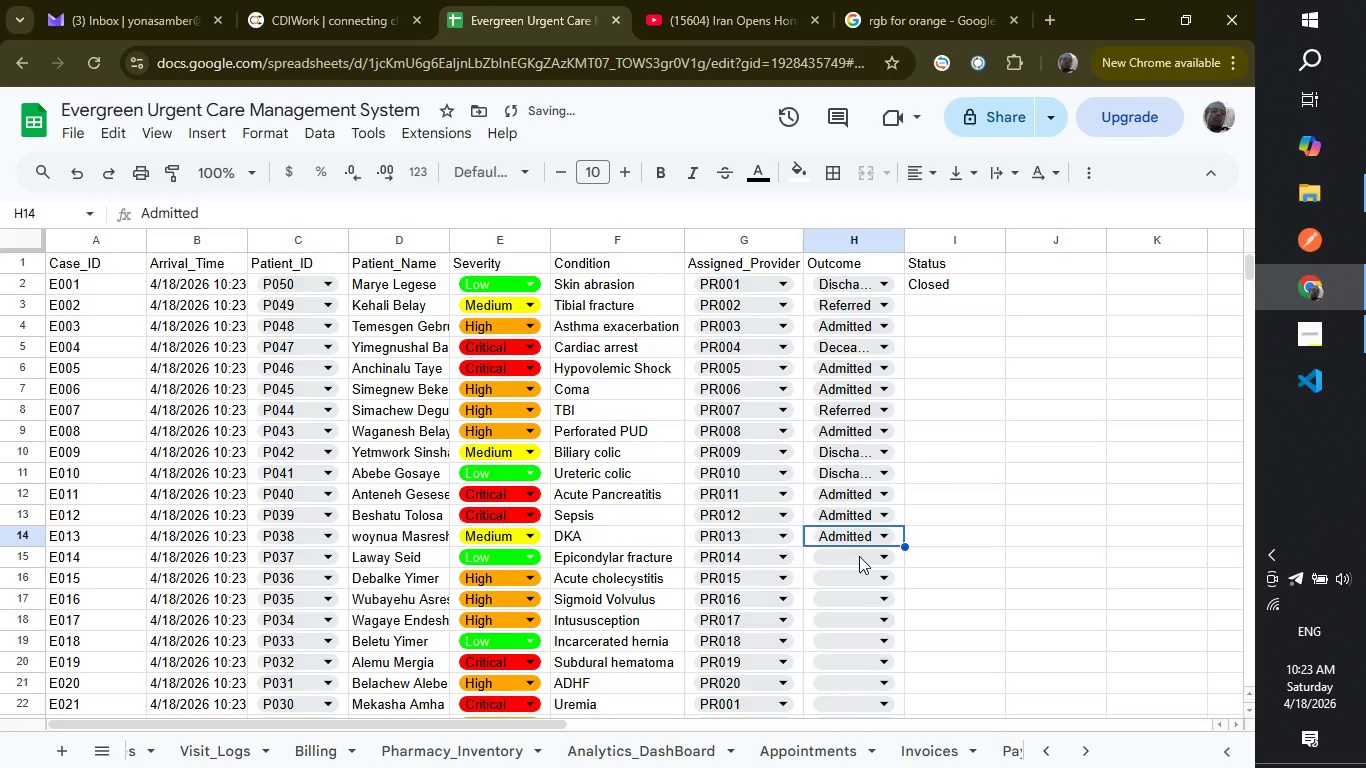 
left_click([859, 556])
 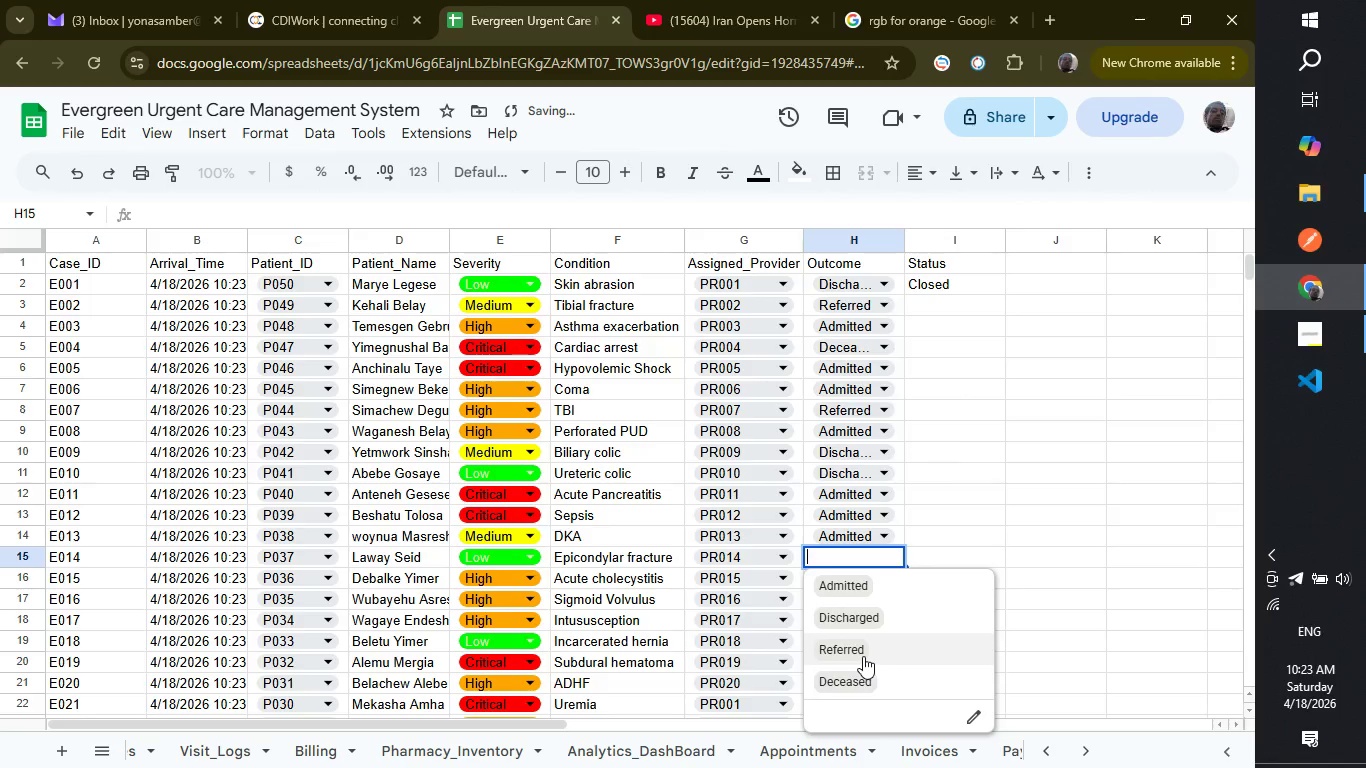 
left_click([863, 656])
 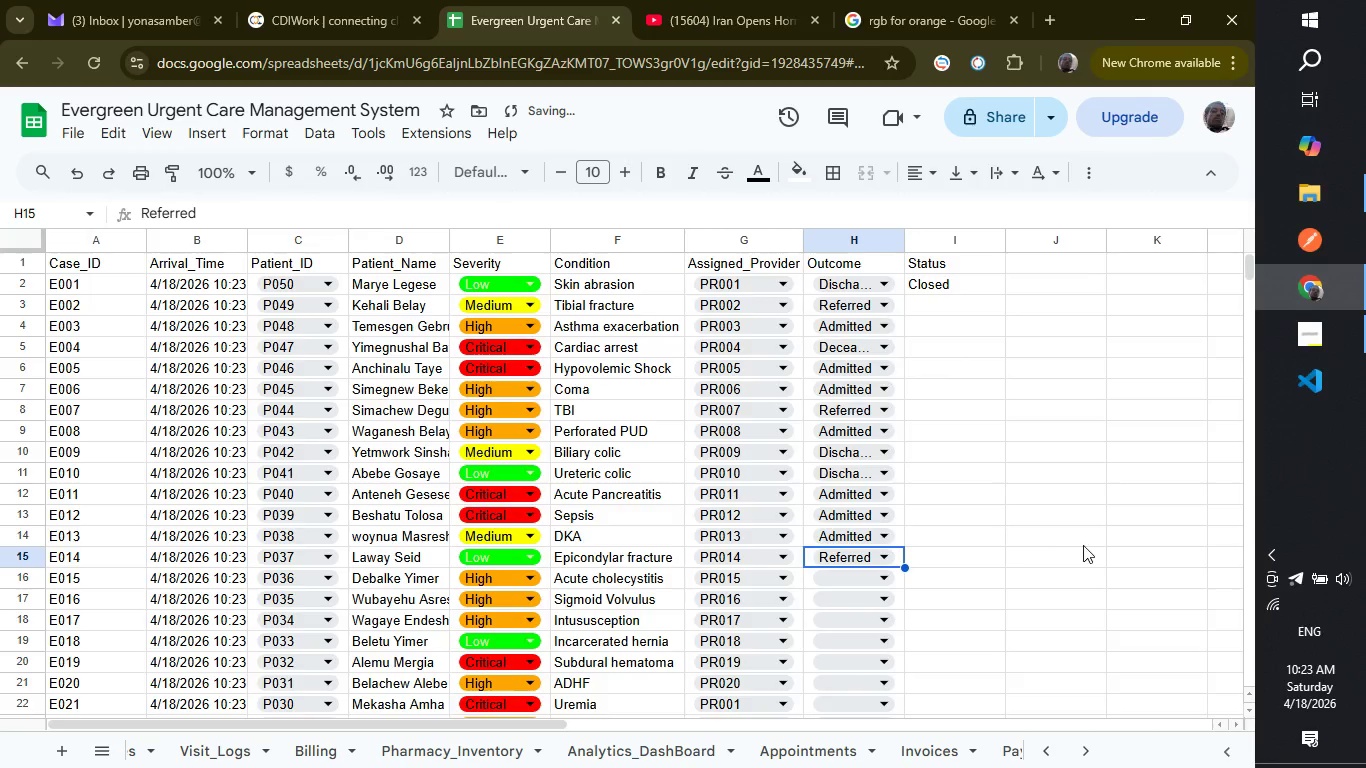 
scroll: coordinate [1083, 545], scroll_direction: down, amount: 2.0
 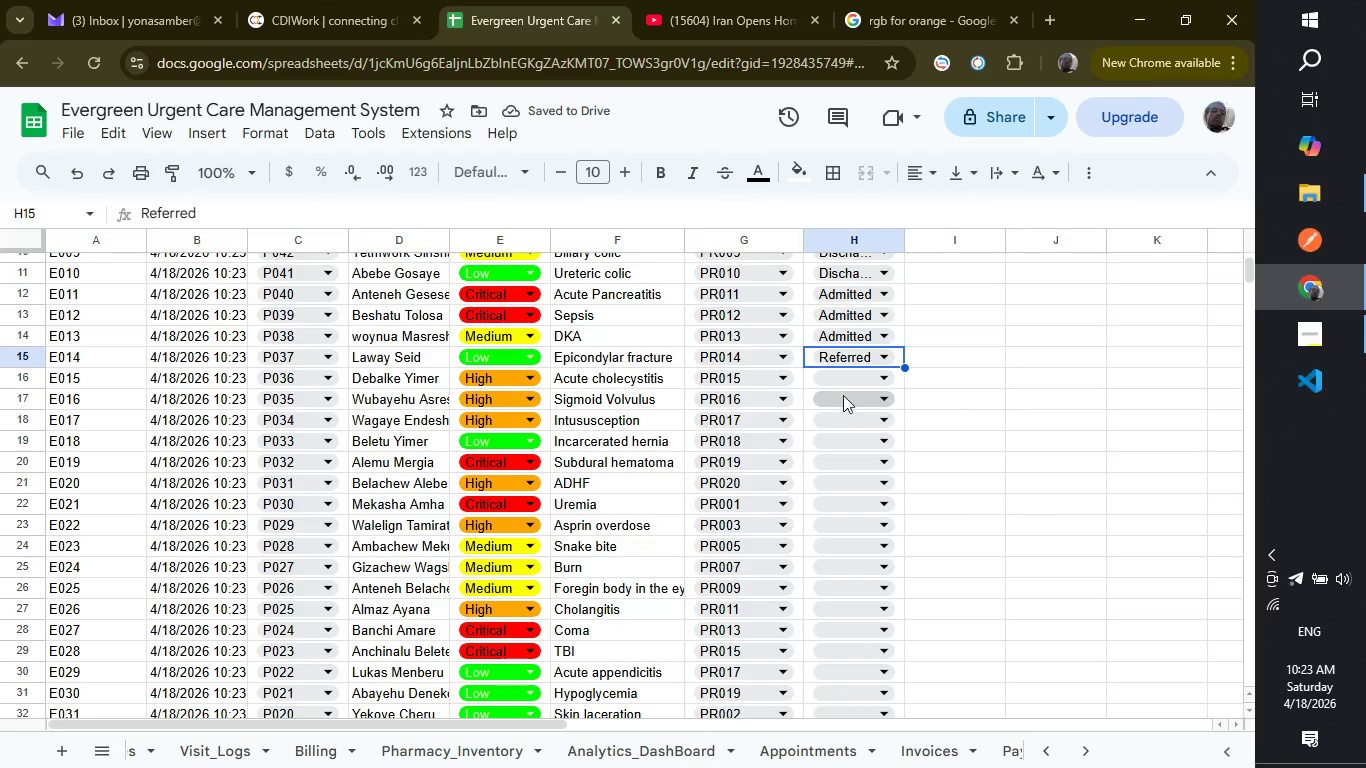 
left_click([848, 386])
 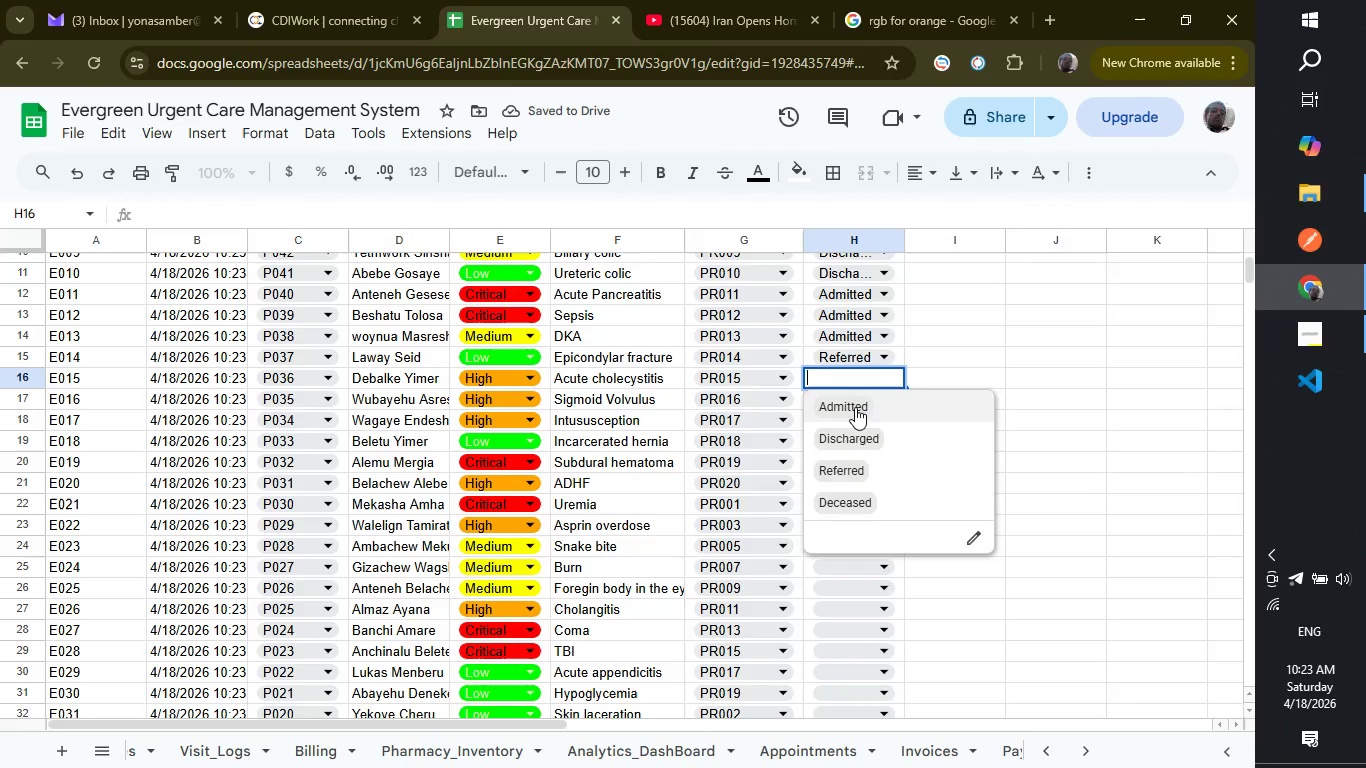 
left_click([855, 407])
 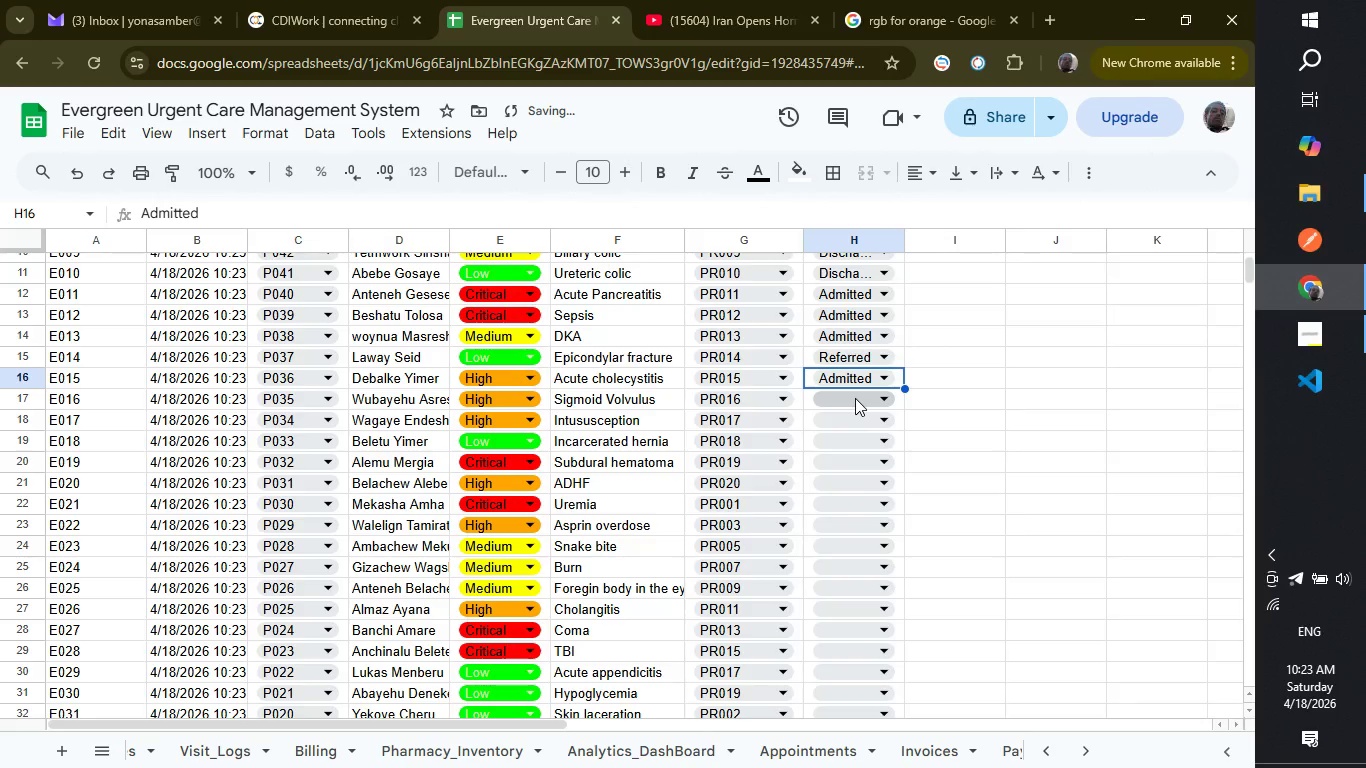 
left_click([855, 398])
 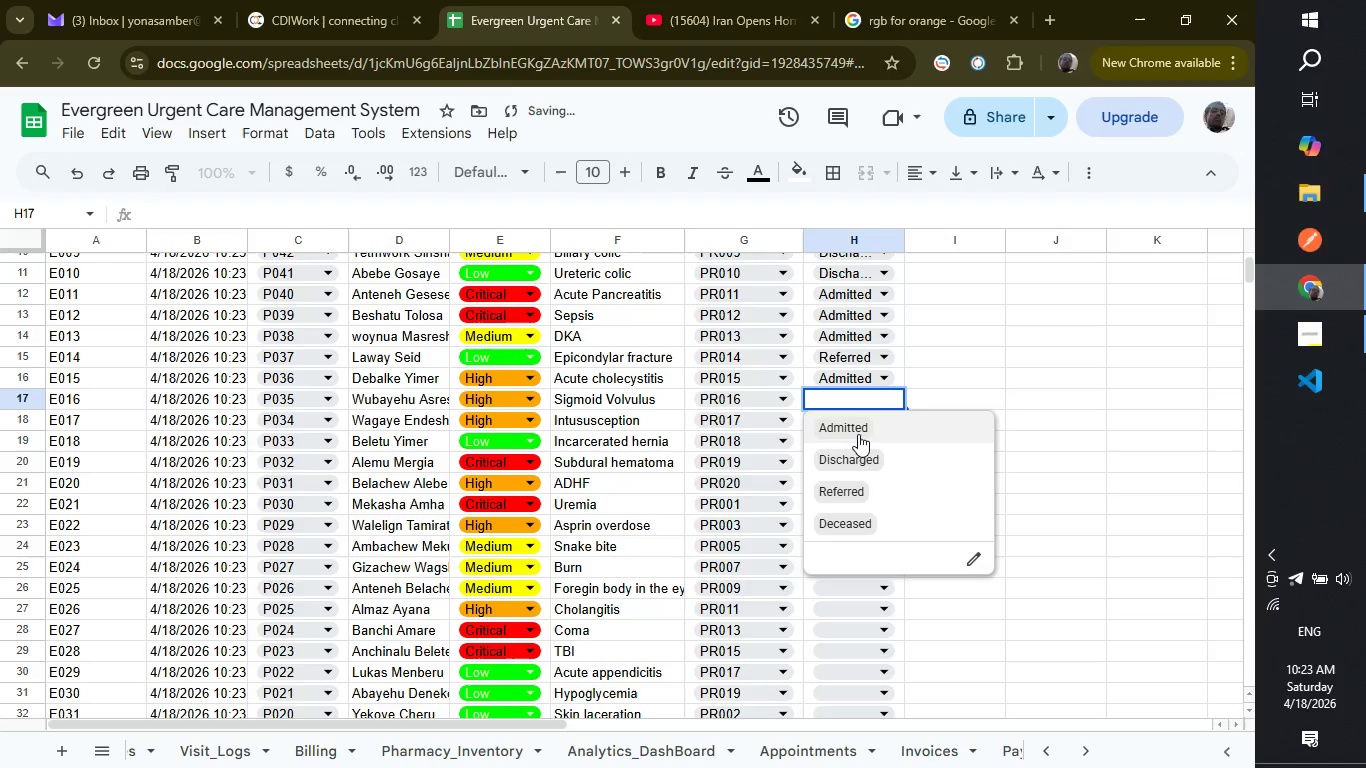 
left_click([858, 434])
 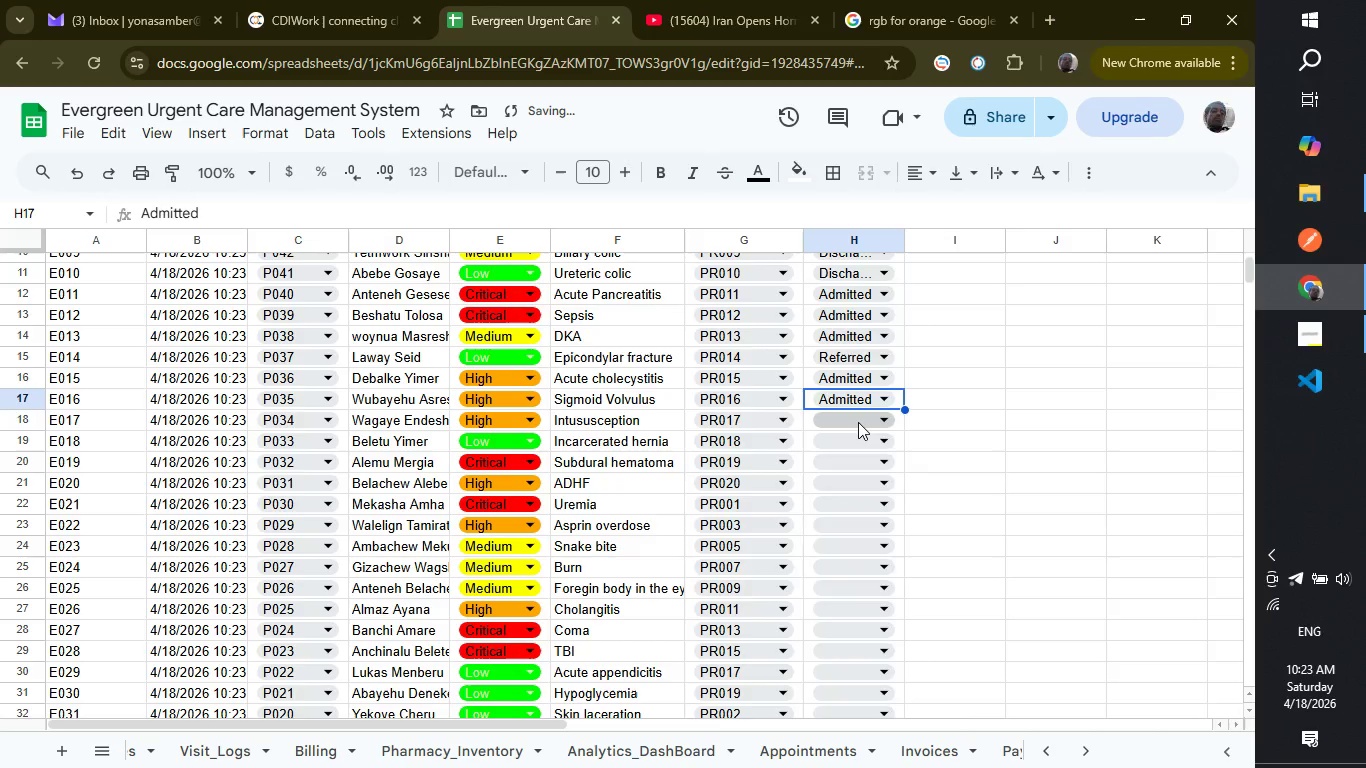 
left_click([858, 422])
 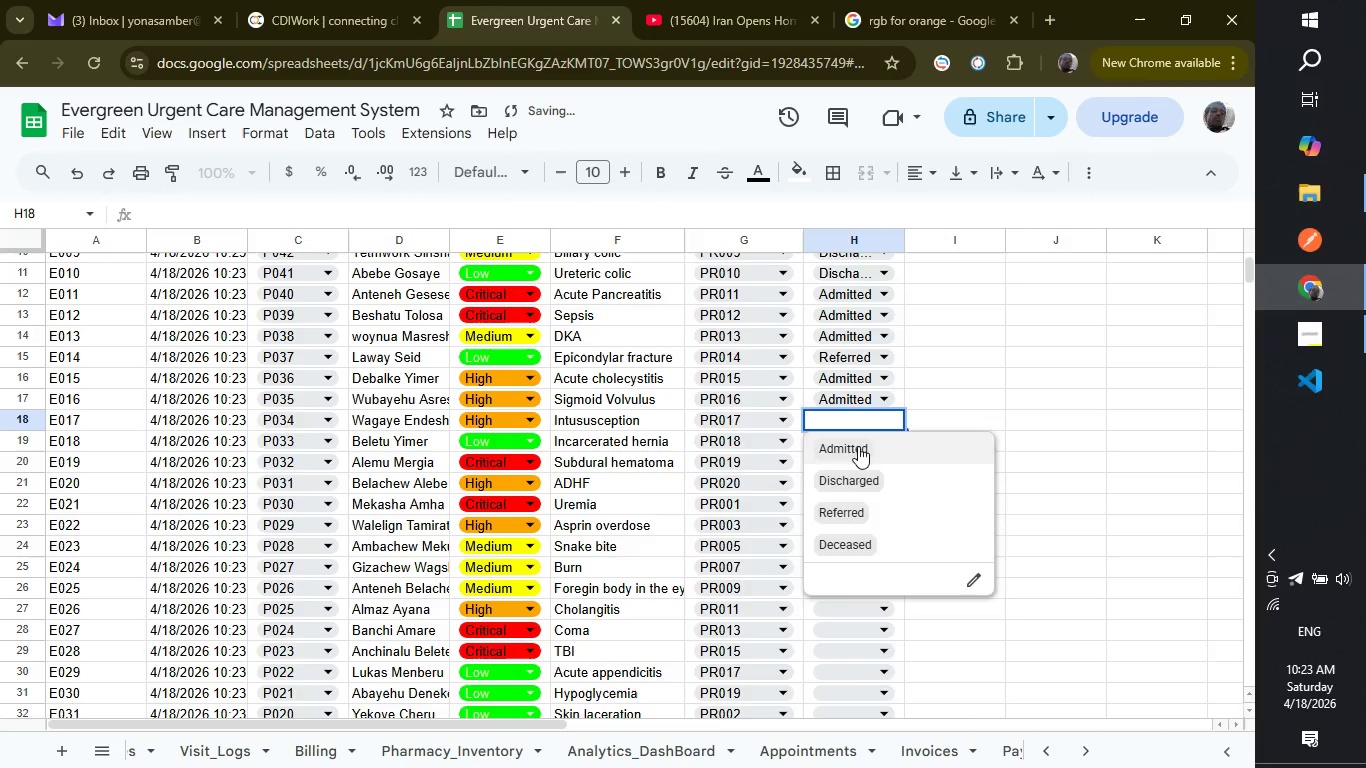 
left_click([858, 446])
 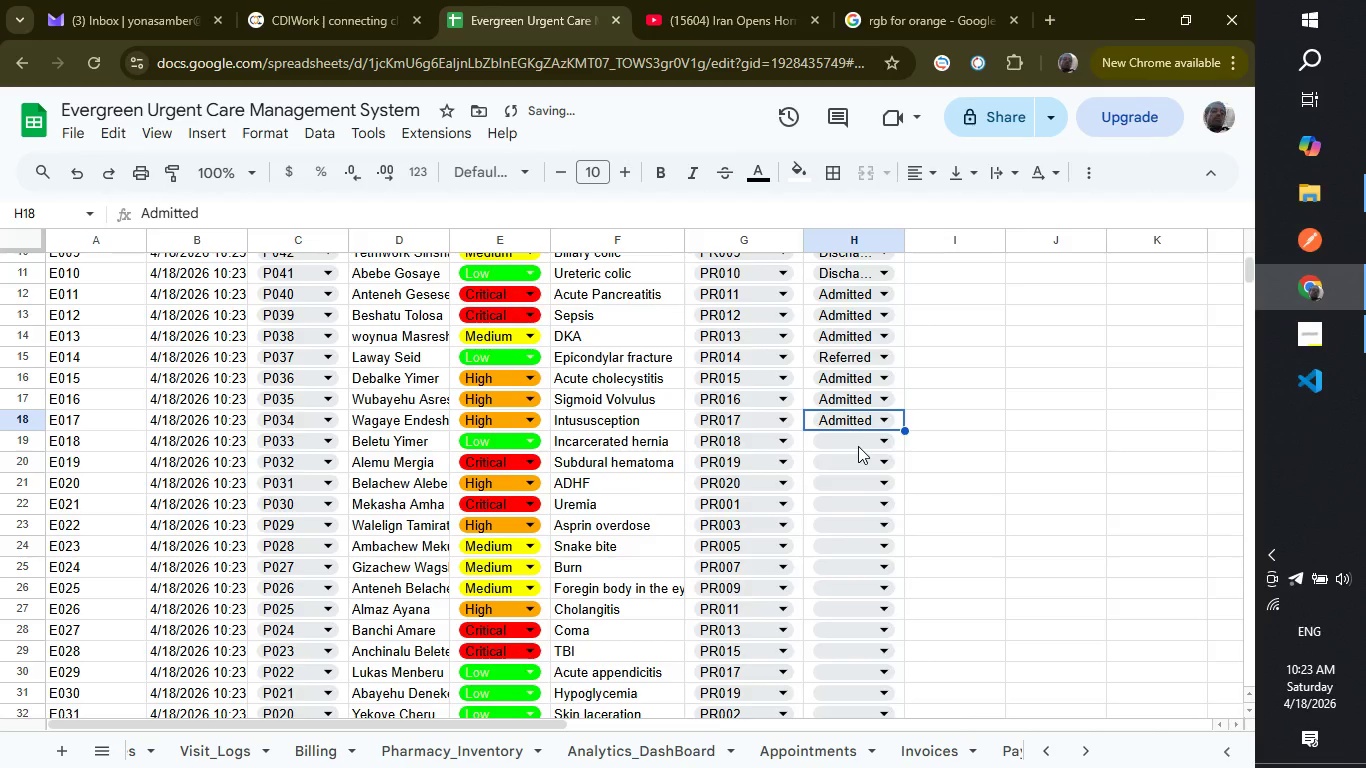 
left_click([858, 446])
 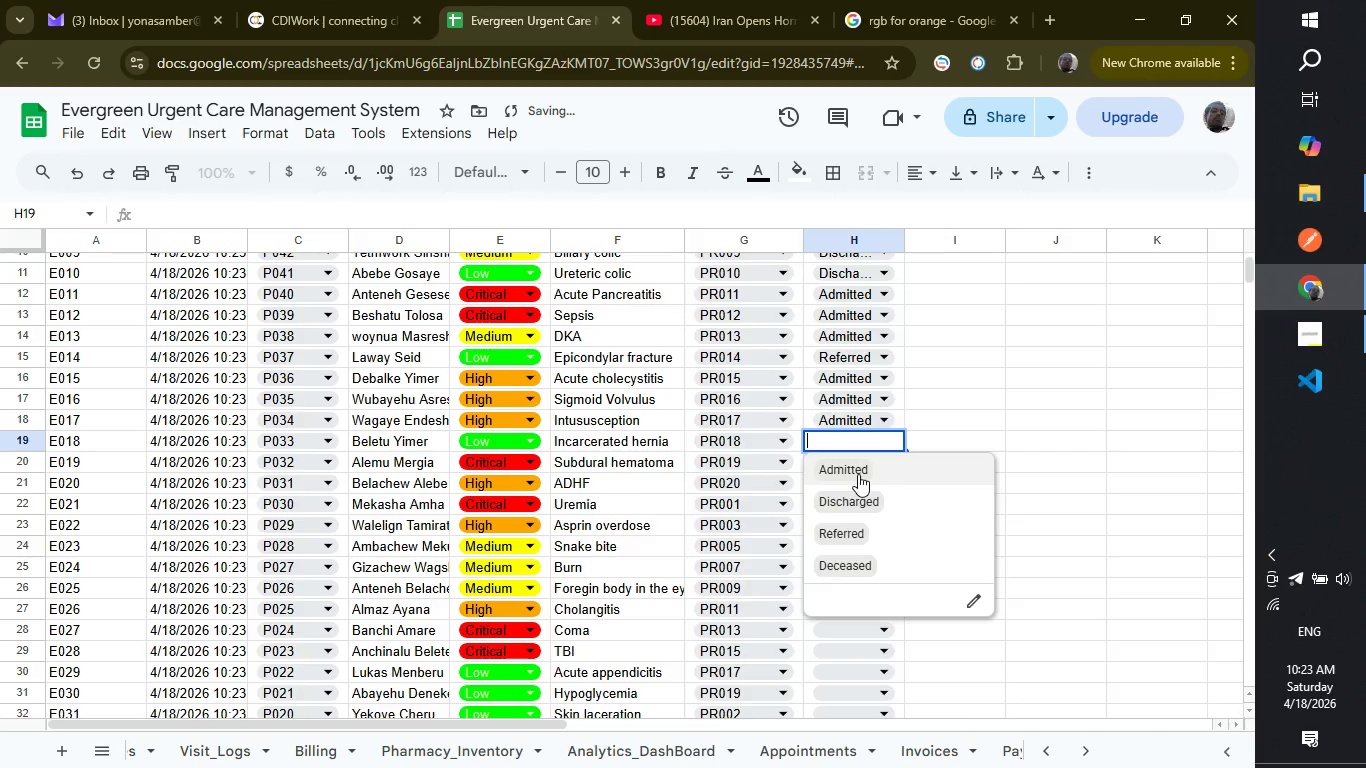 
left_click([858, 474])
 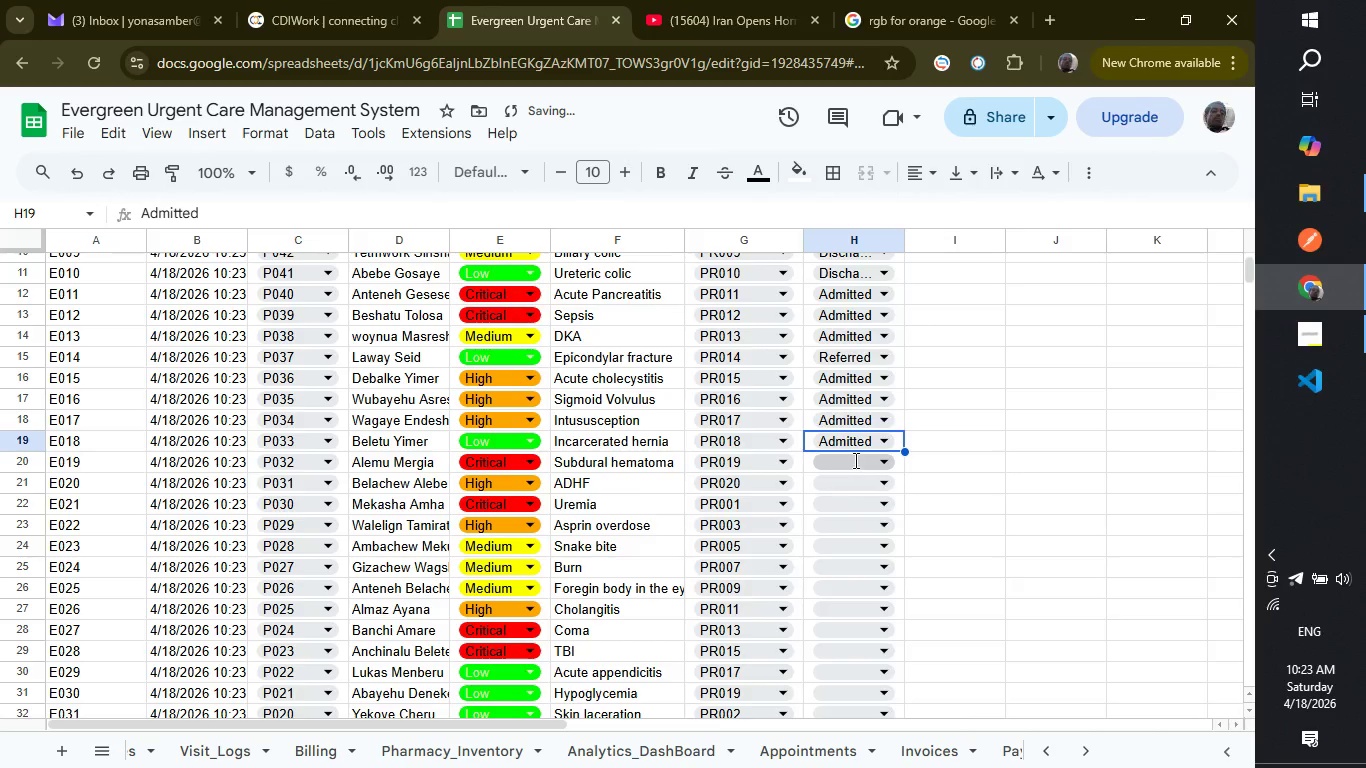 
left_click([854, 460])
 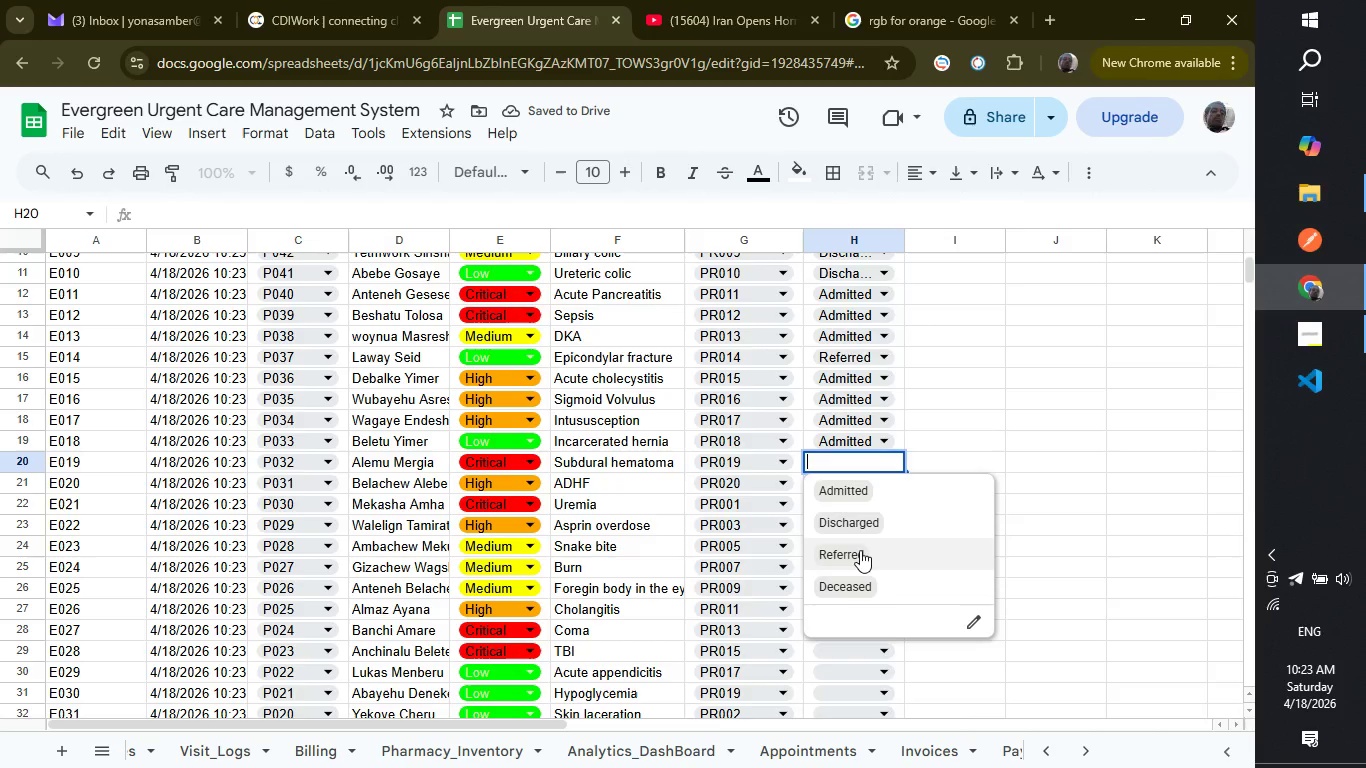 
left_click([860, 552])
 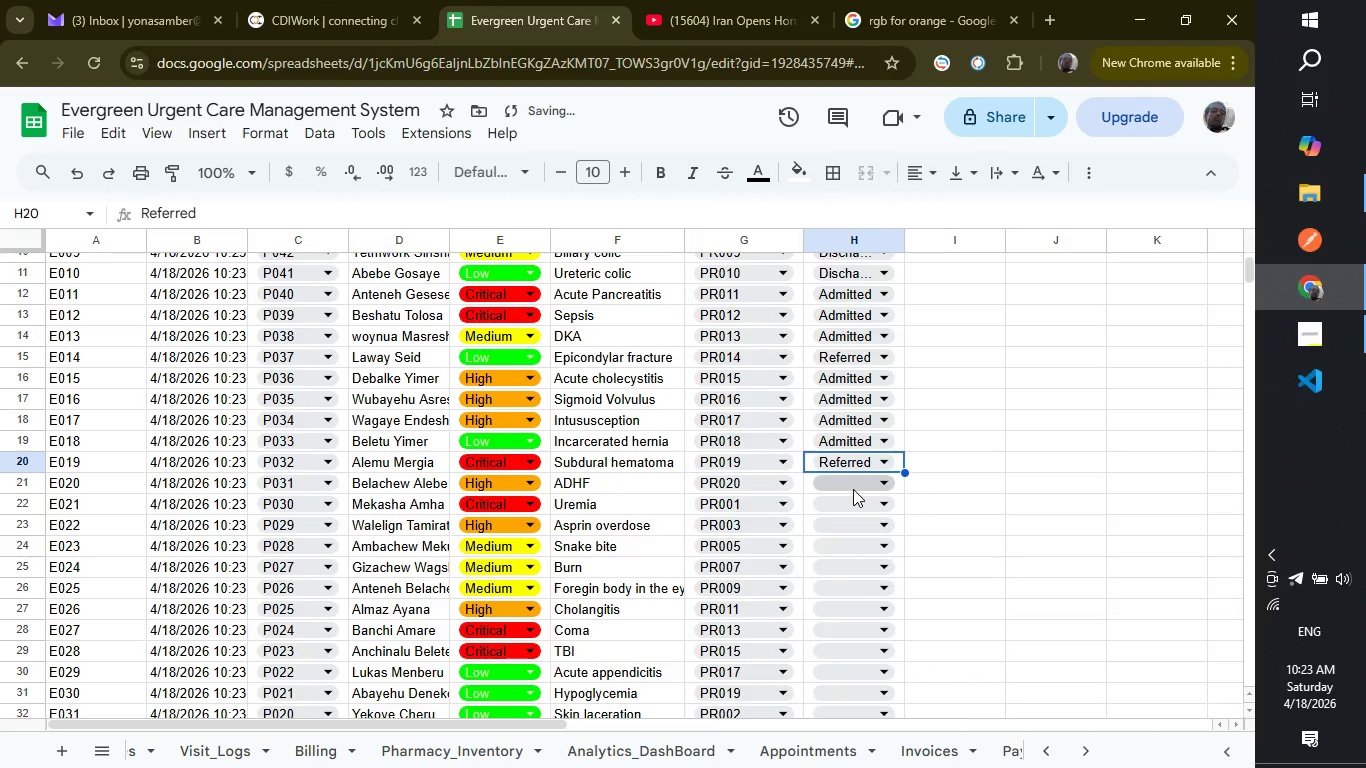 
left_click([853, 489])
 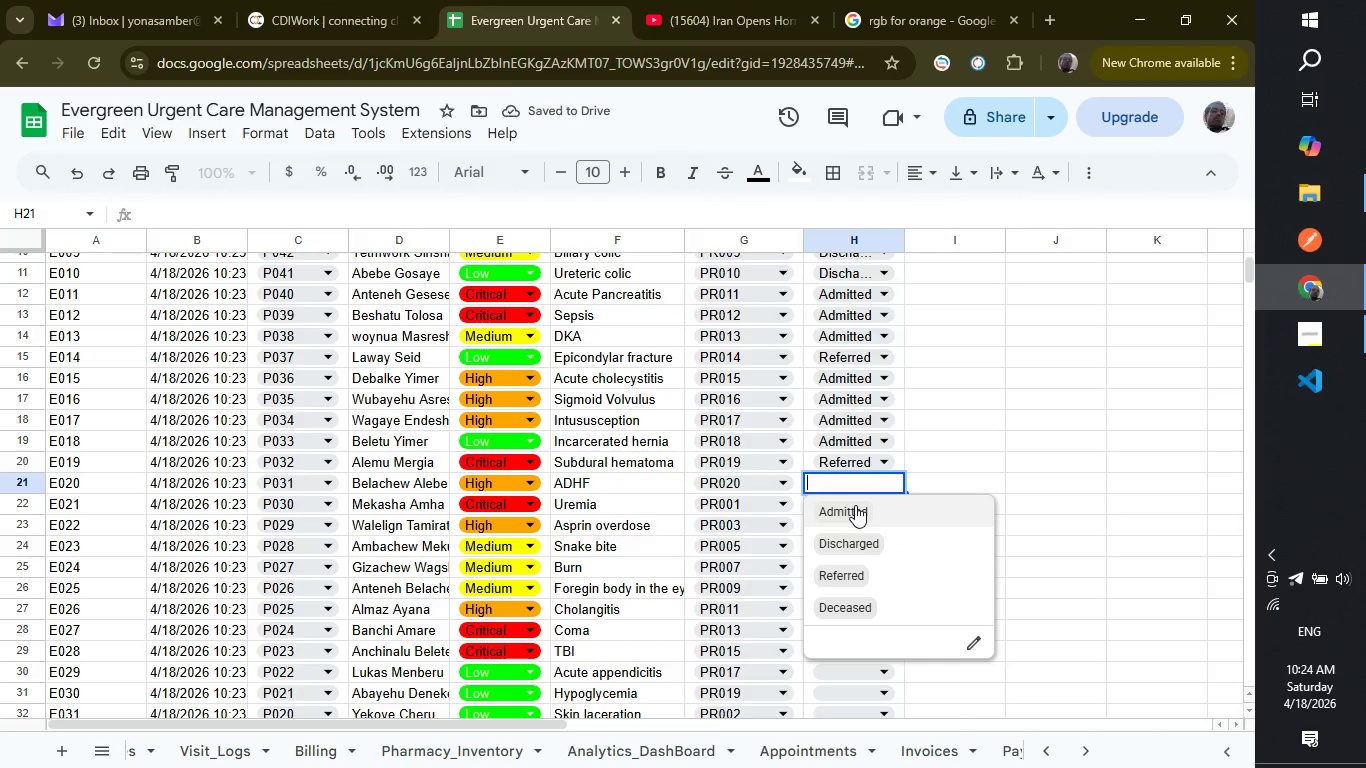 
left_click([855, 505])
 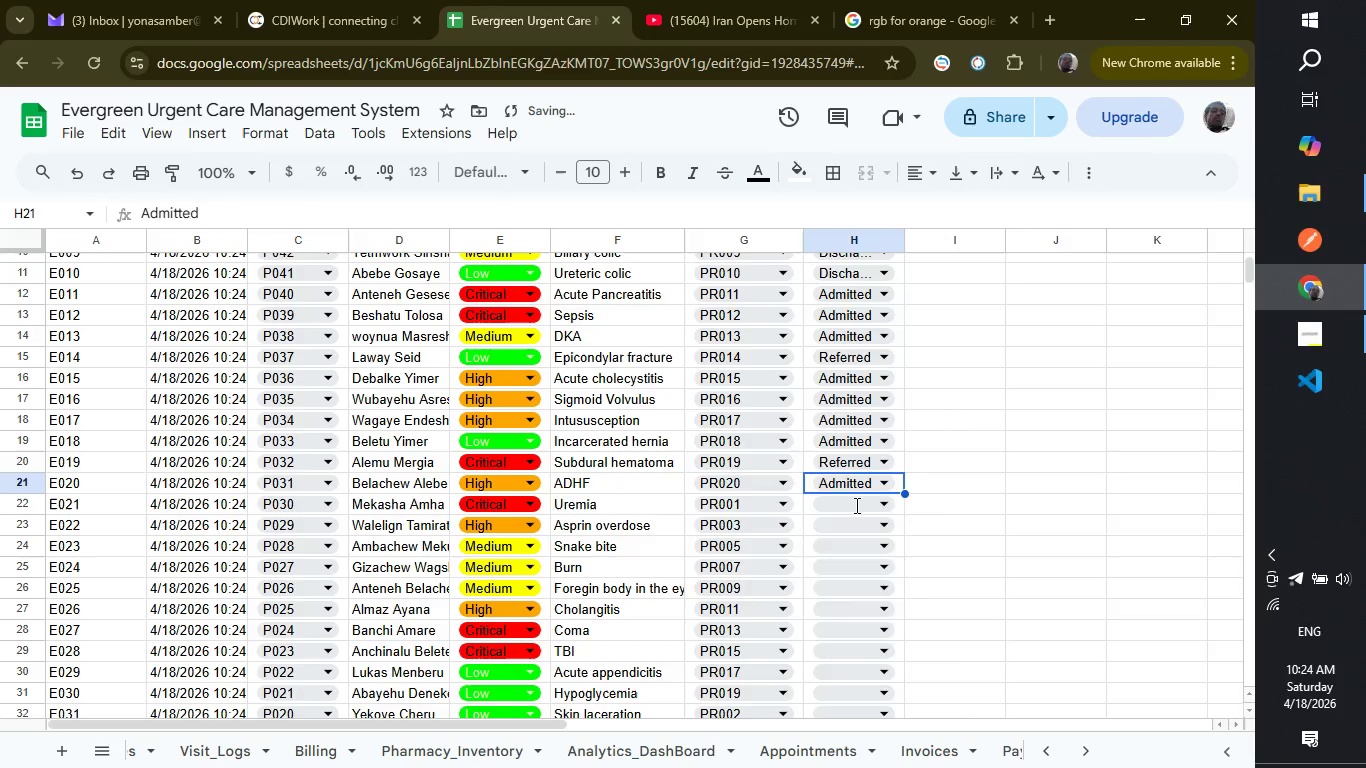 
left_click([855, 505])
 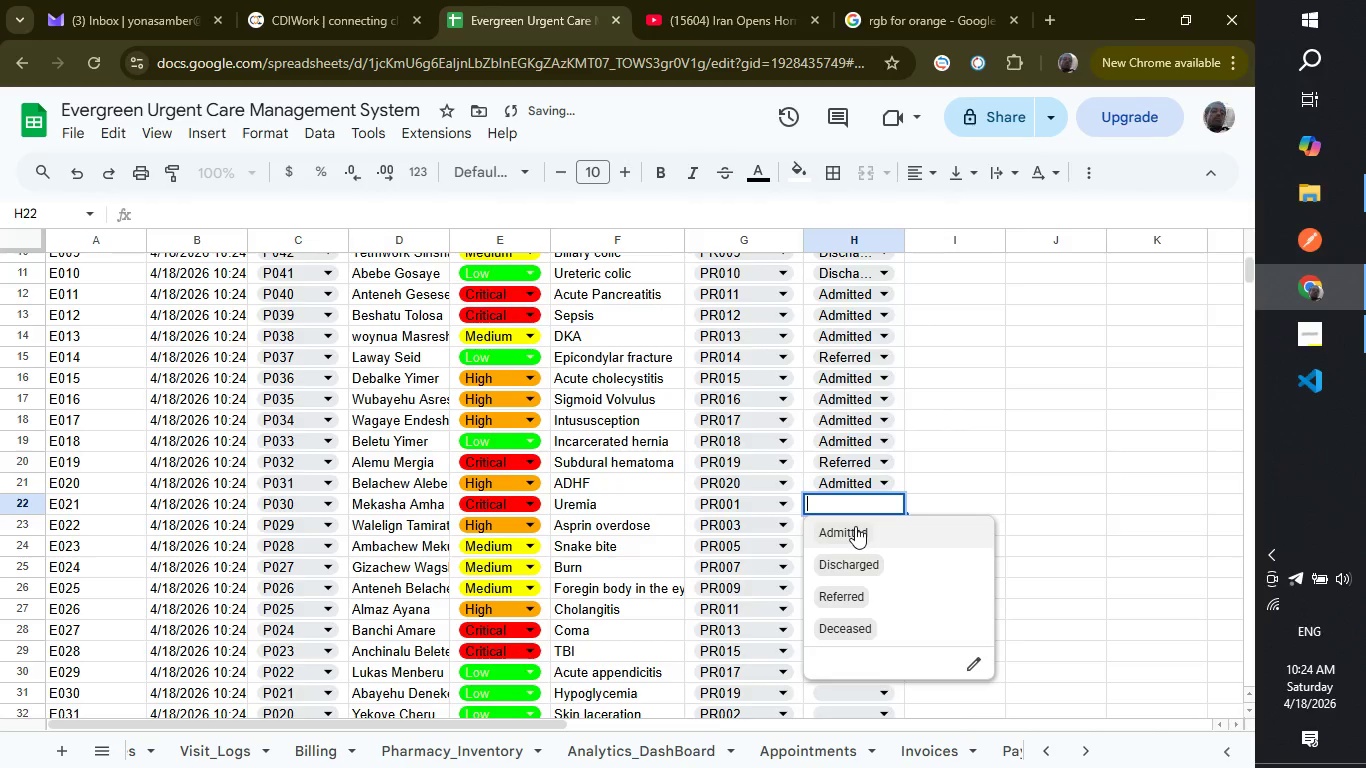 
left_click([855, 526])
 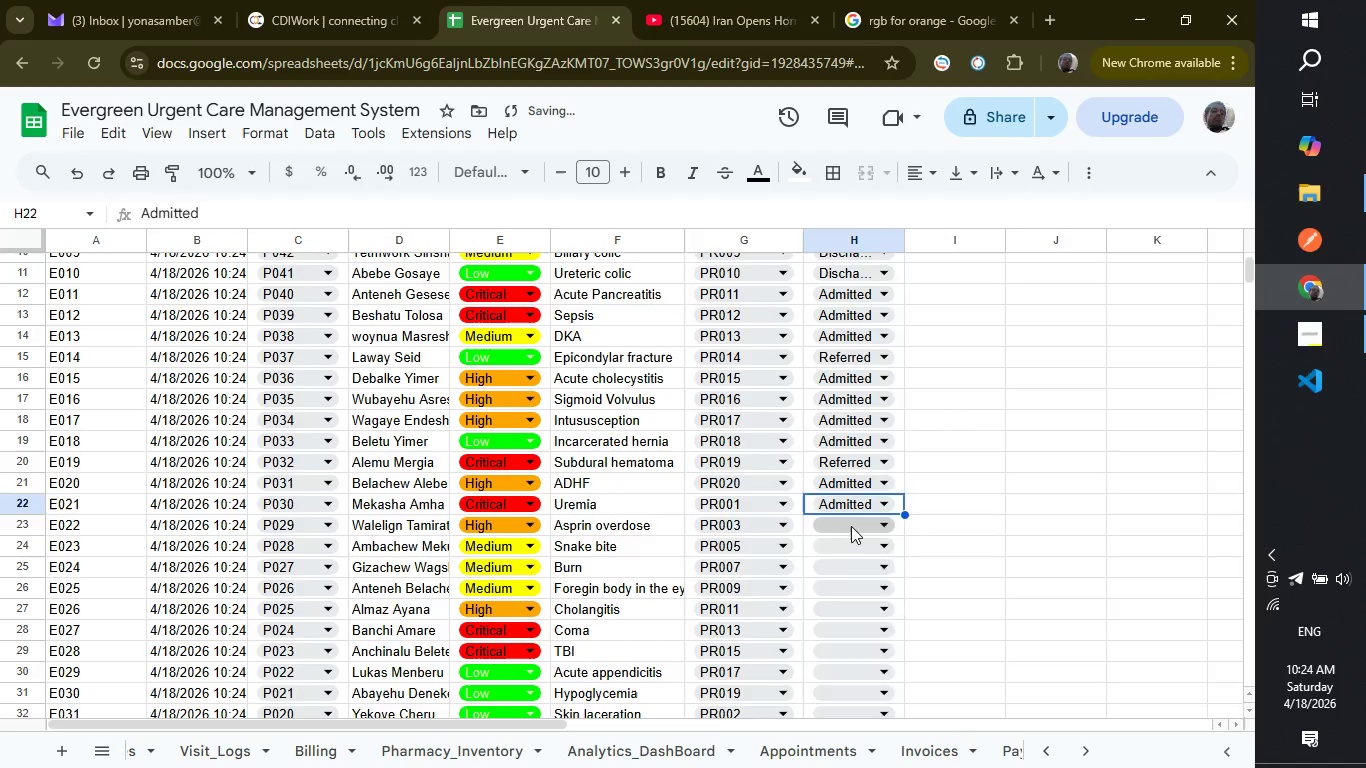 
left_click([851, 526])
 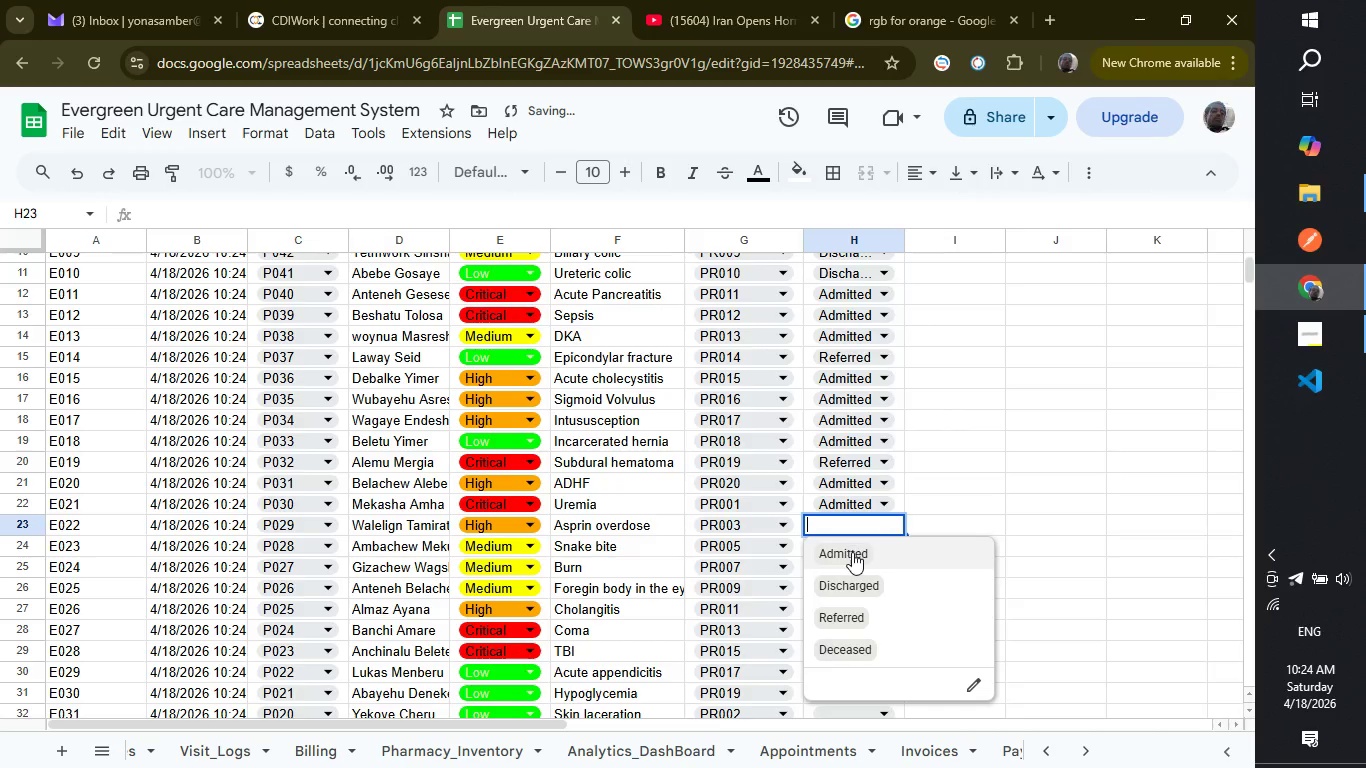 
left_click([852, 552])
 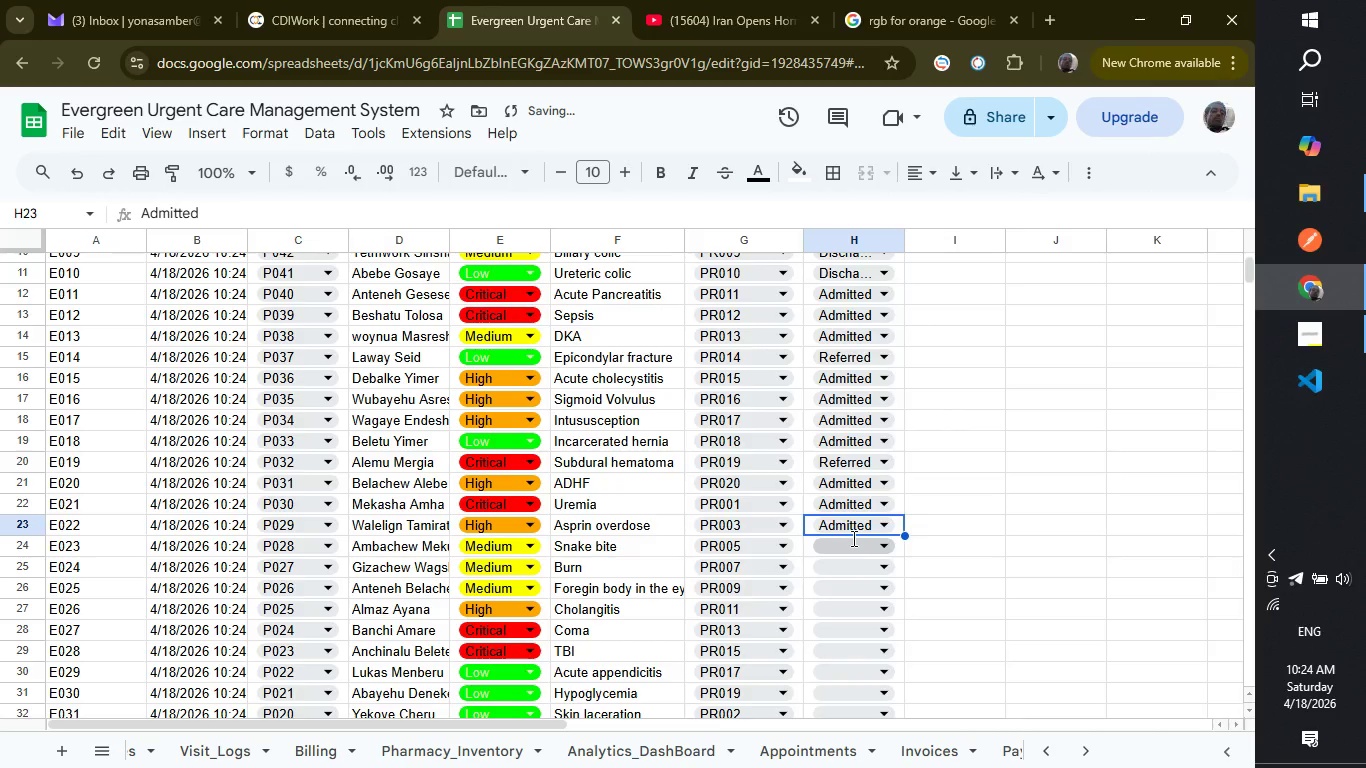 
left_click([852, 538])
 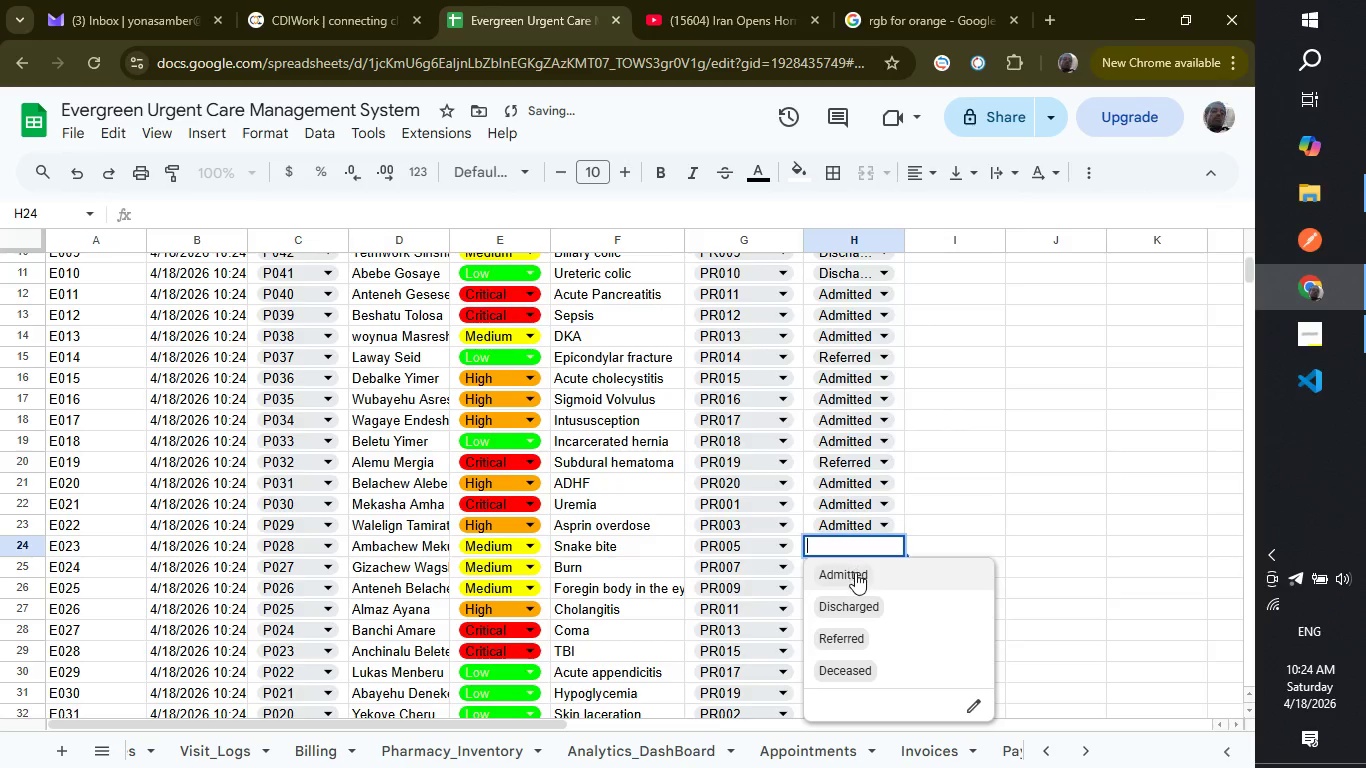 
left_click([855, 572])
 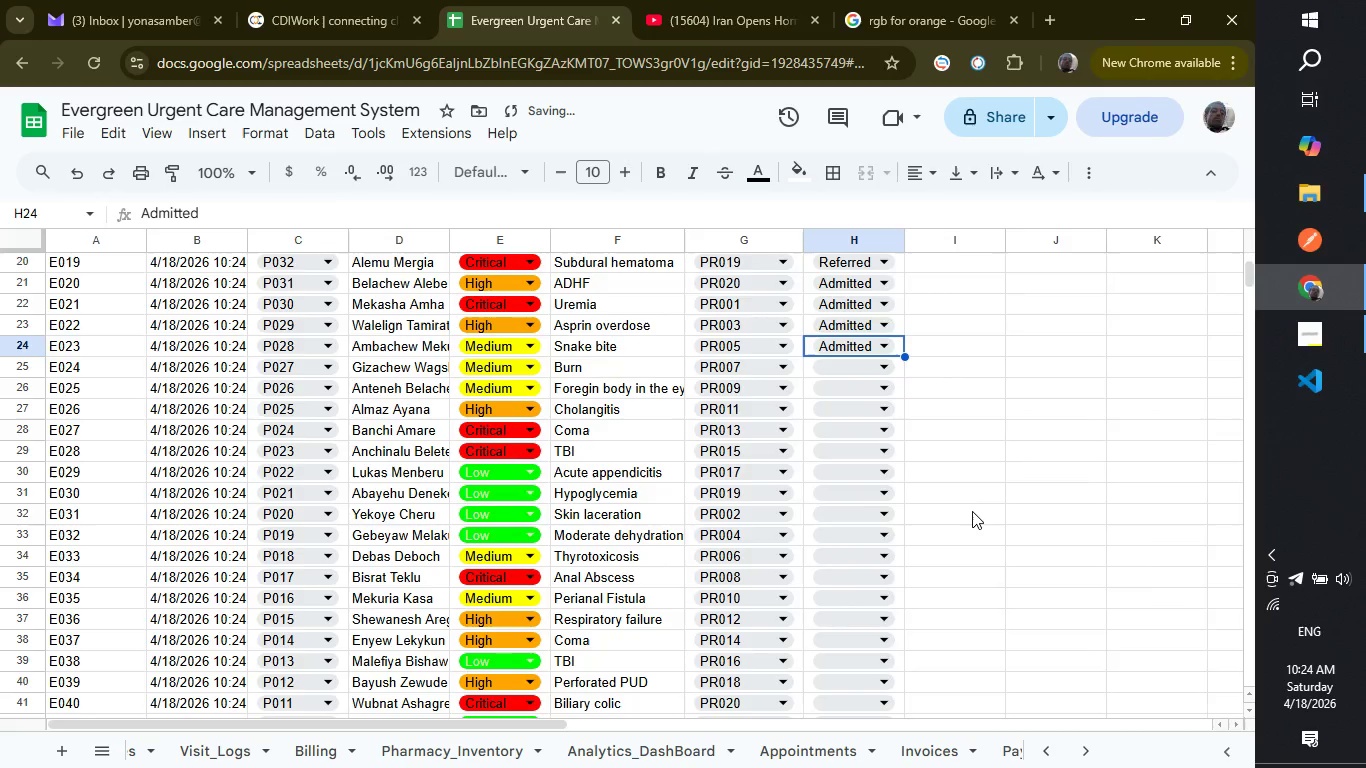 
scroll: coordinate [972, 511], scroll_direction: down, amount: 2.0
 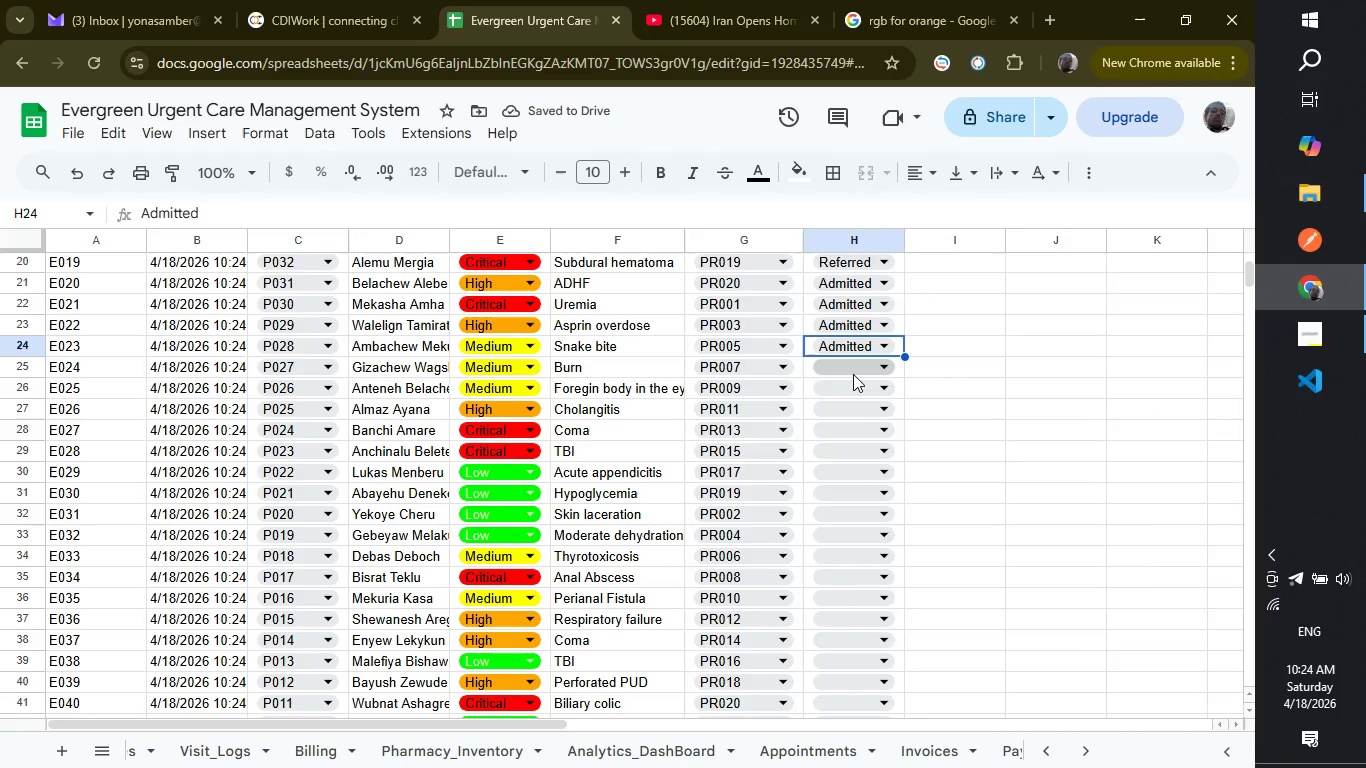 
left_click([853, 374])
 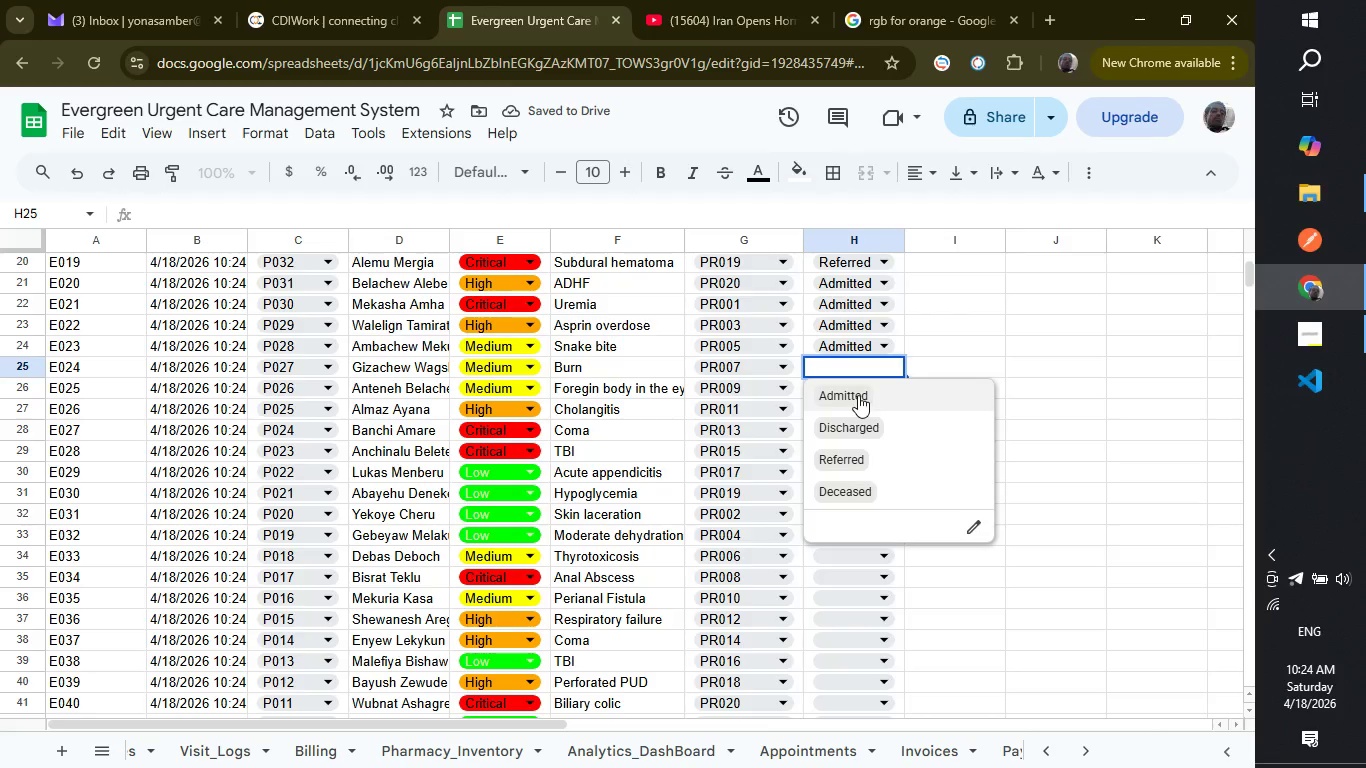 
left_click([858, 395])
 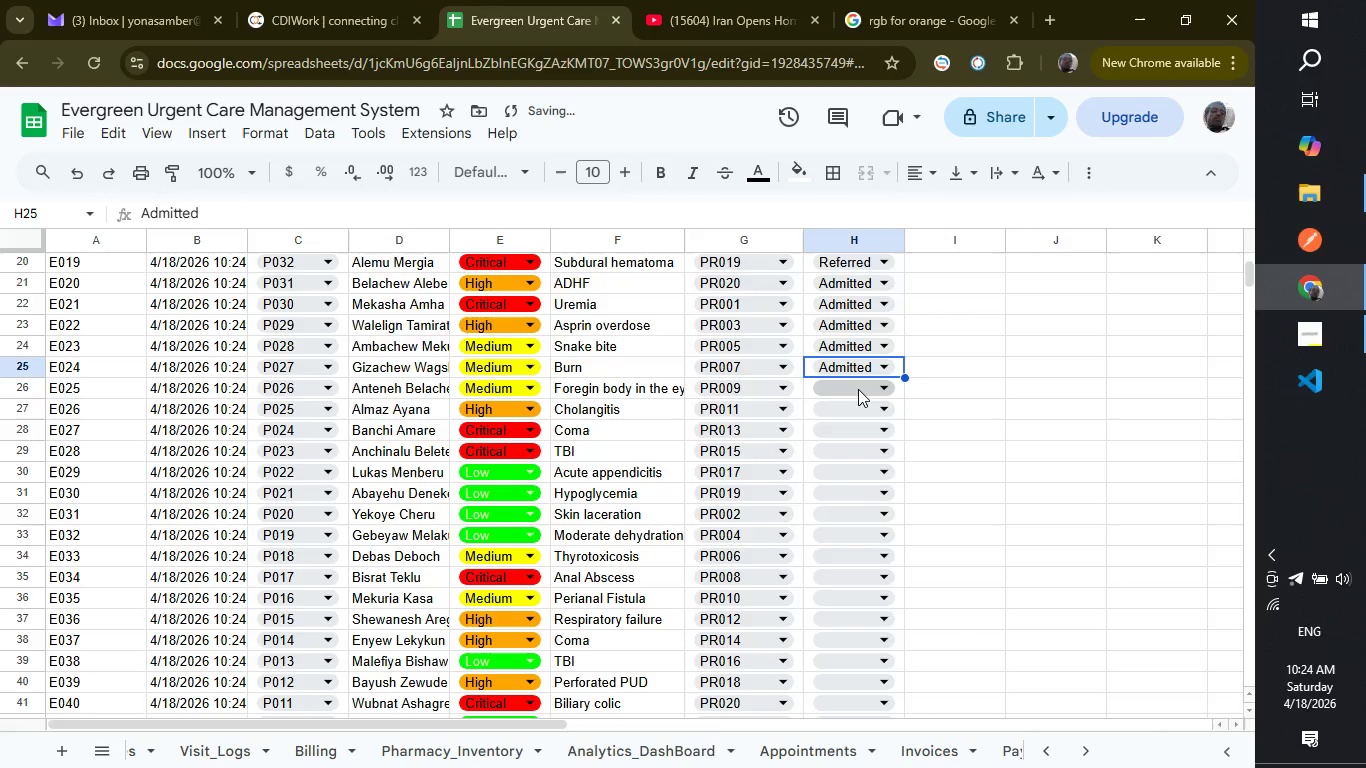 
left_click([858, 389])
 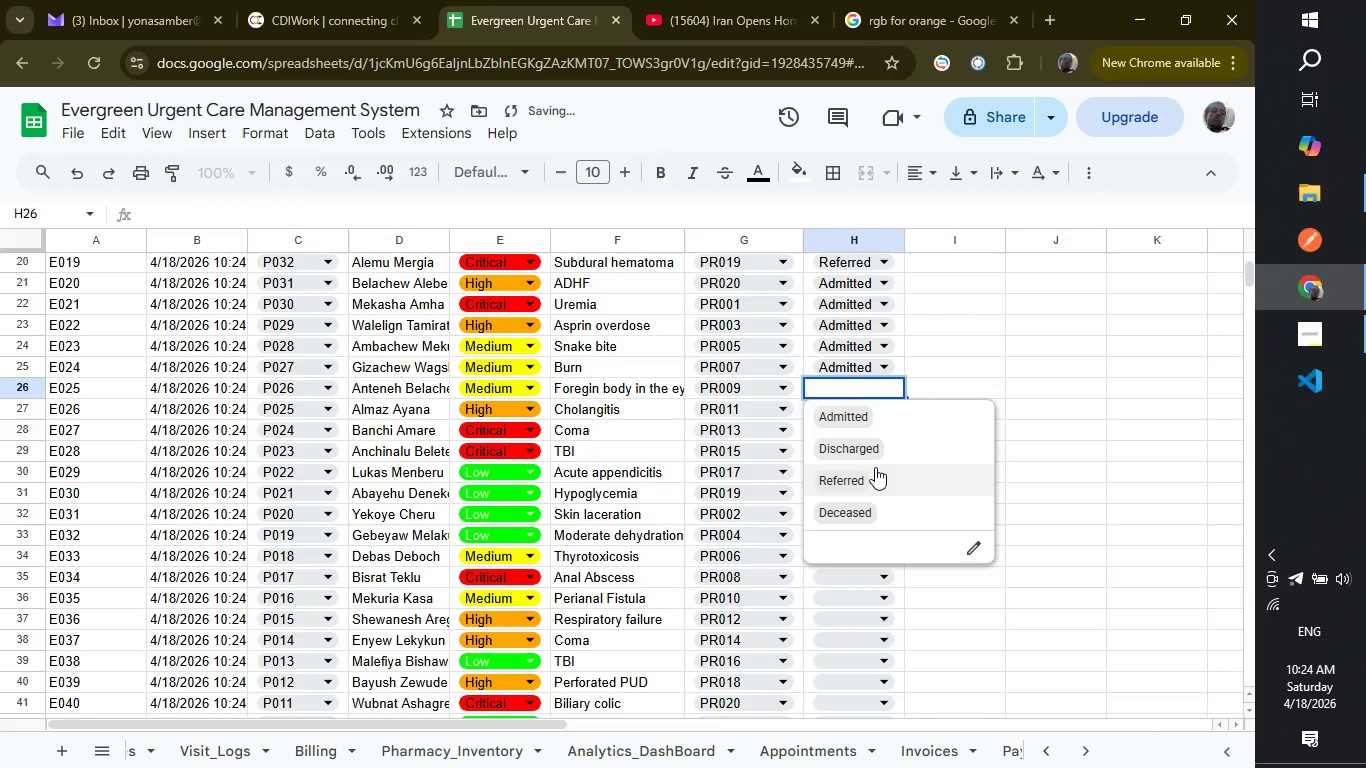 
left_click([875, 469])
 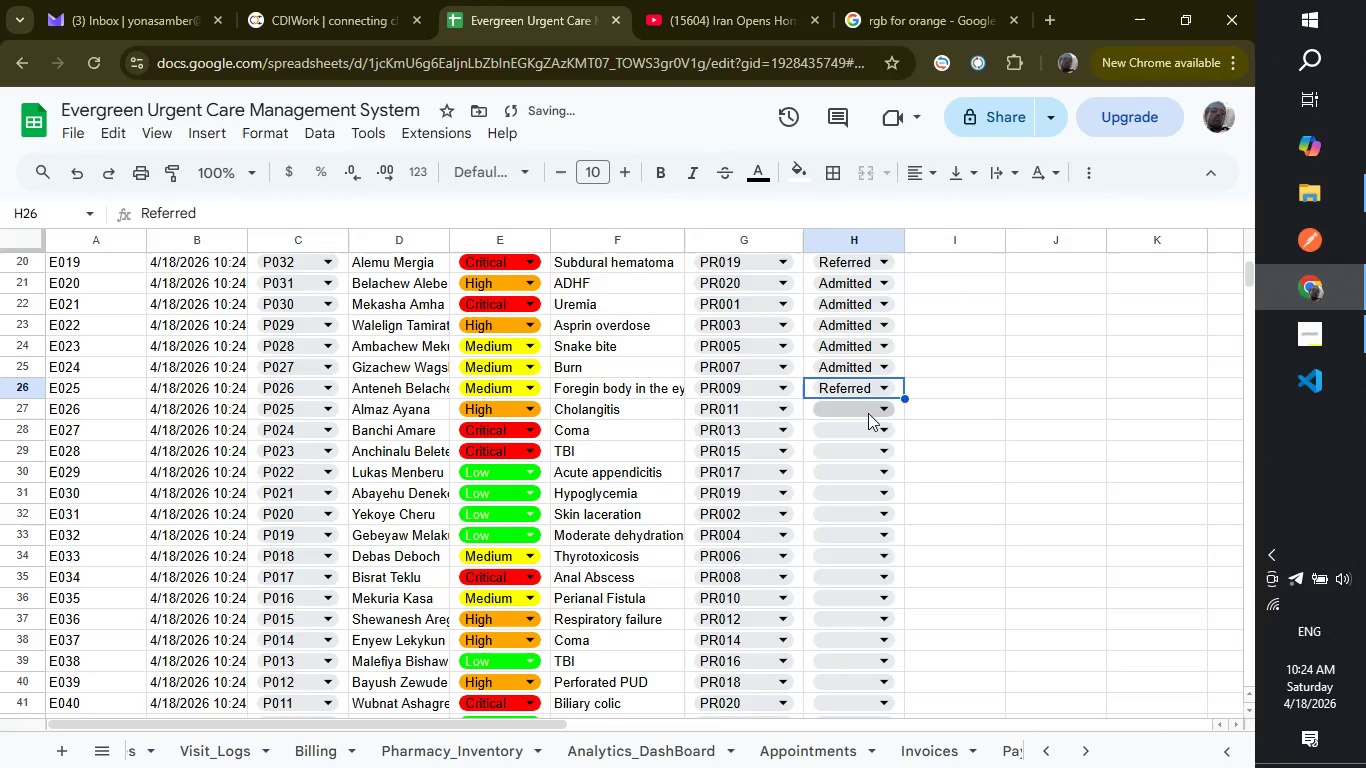 
left_click([868, 413])
 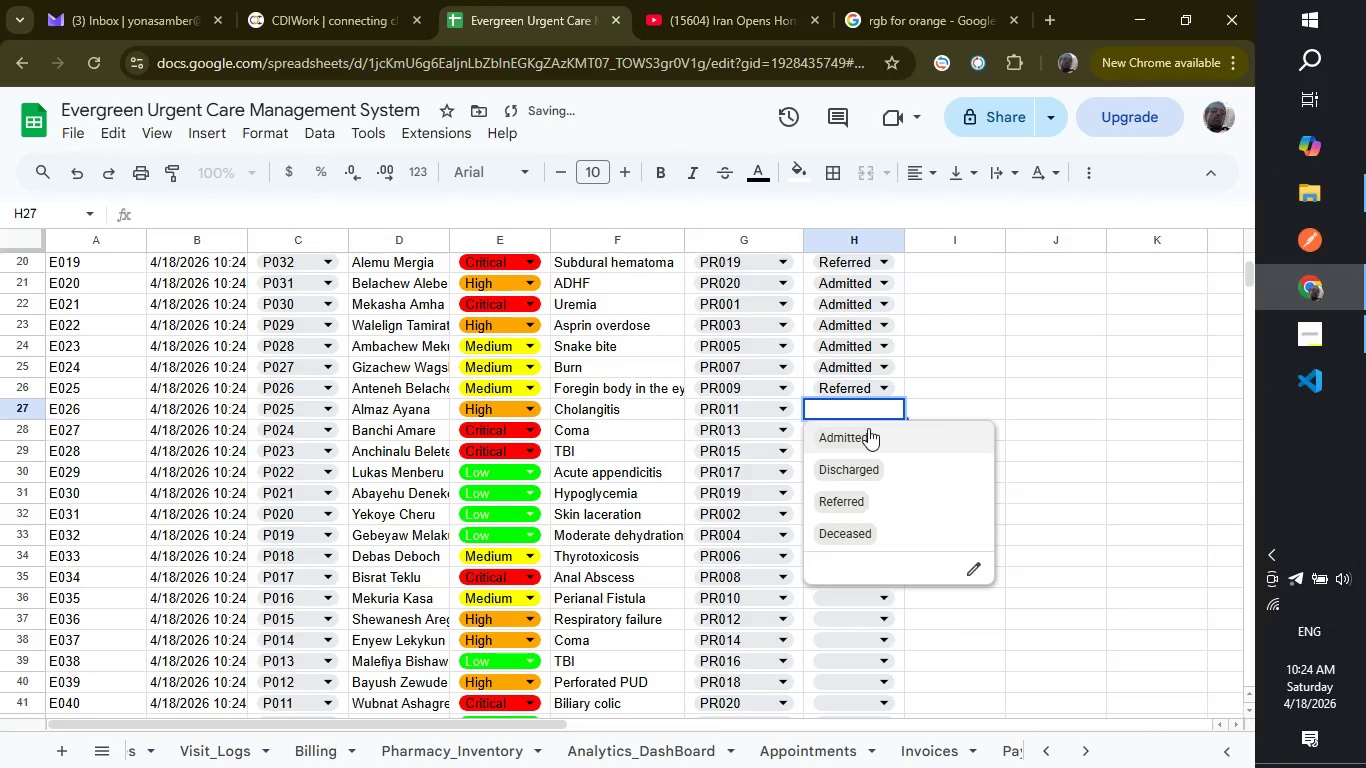 
left_click([868, 428])
 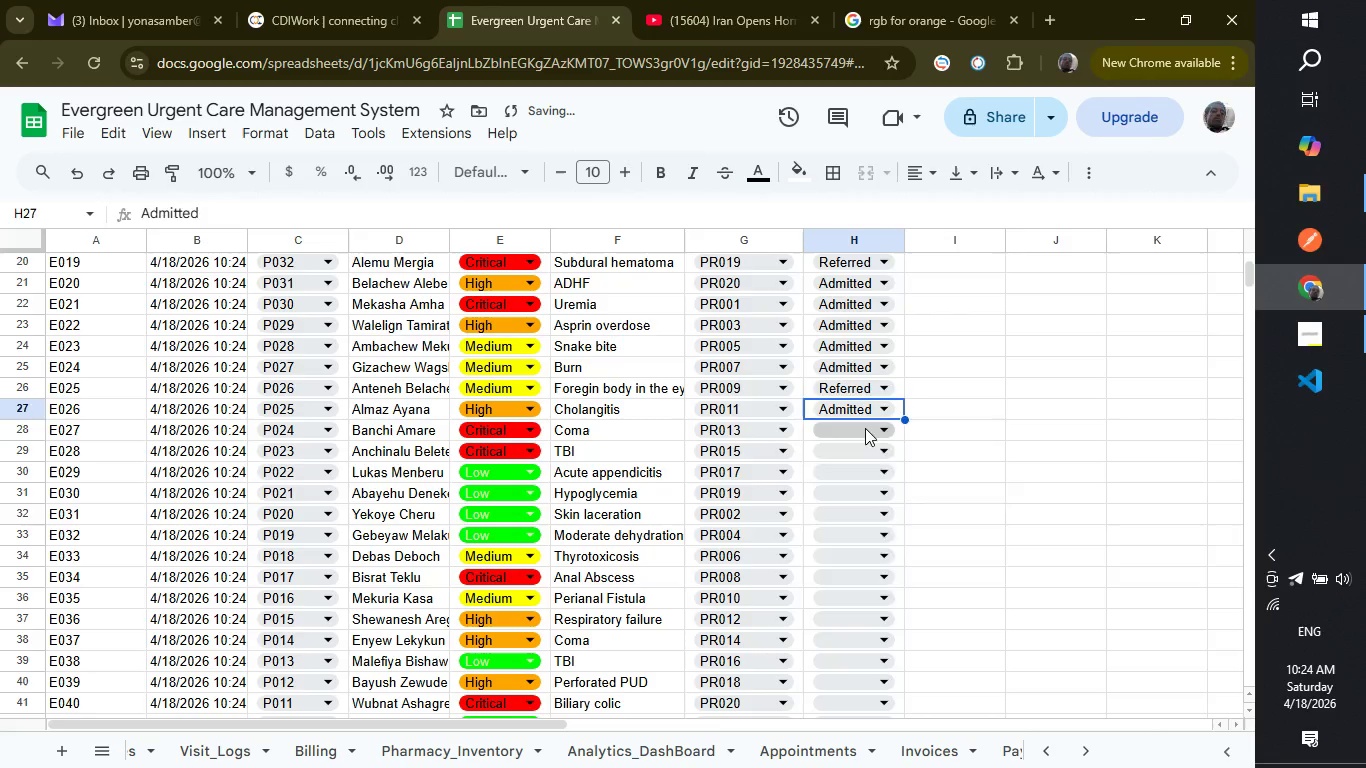 
left_click([865, 428])
 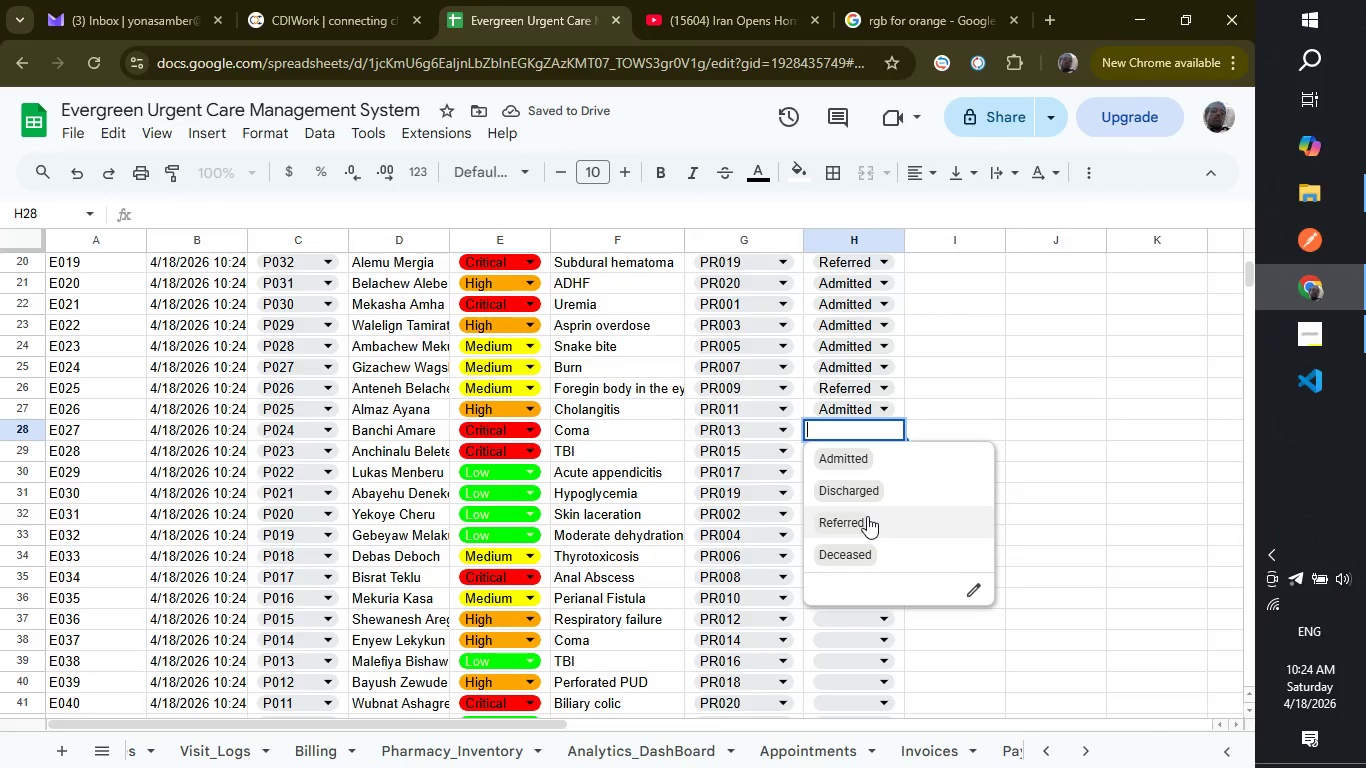 
left_click([867, 516])
 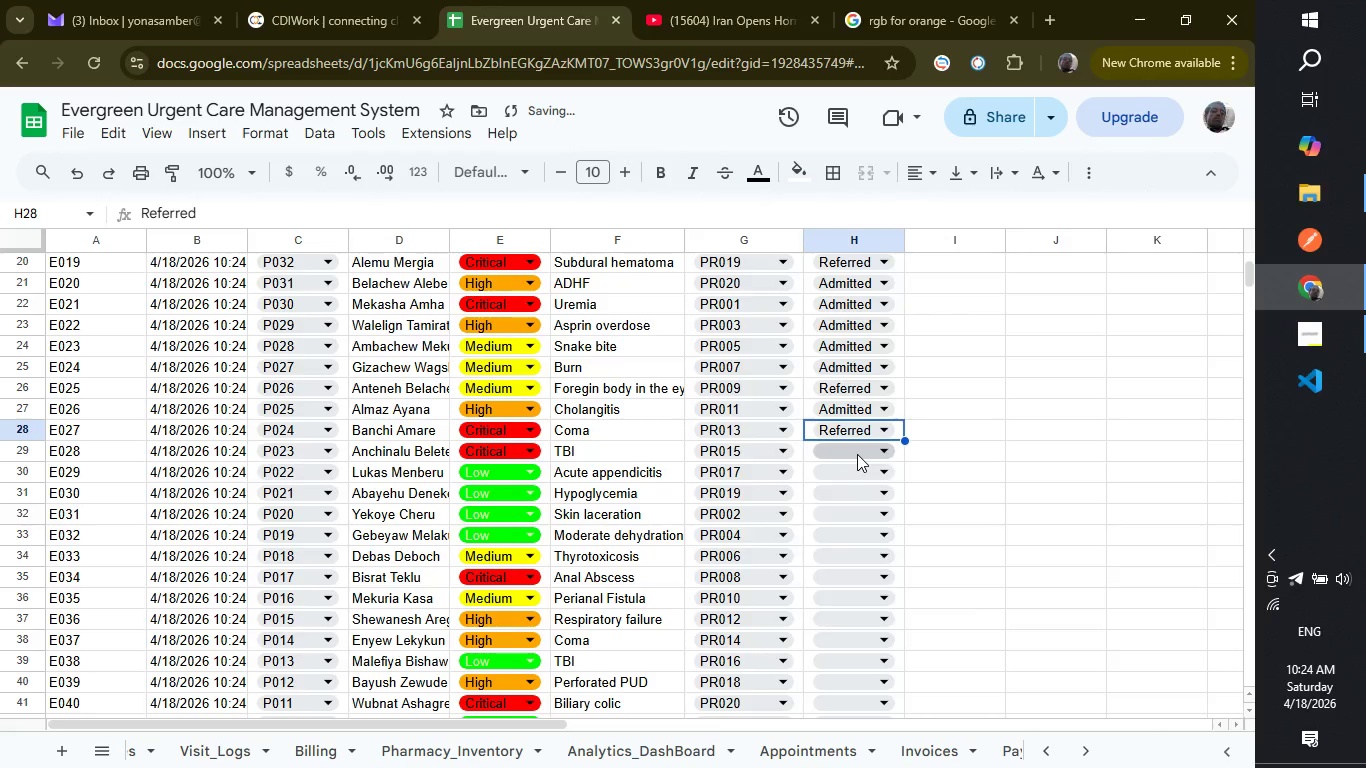 
left_click([857, 454])
 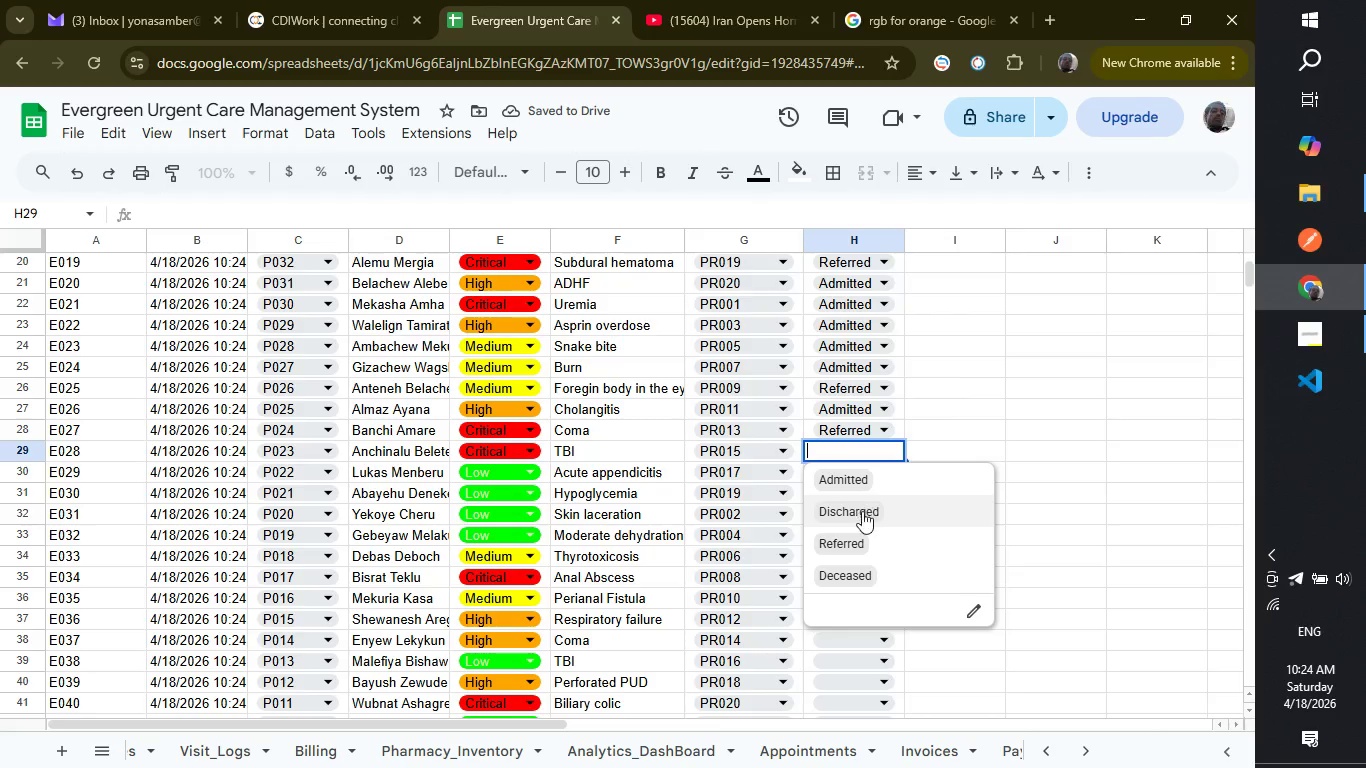 
left_click([865, 540])
 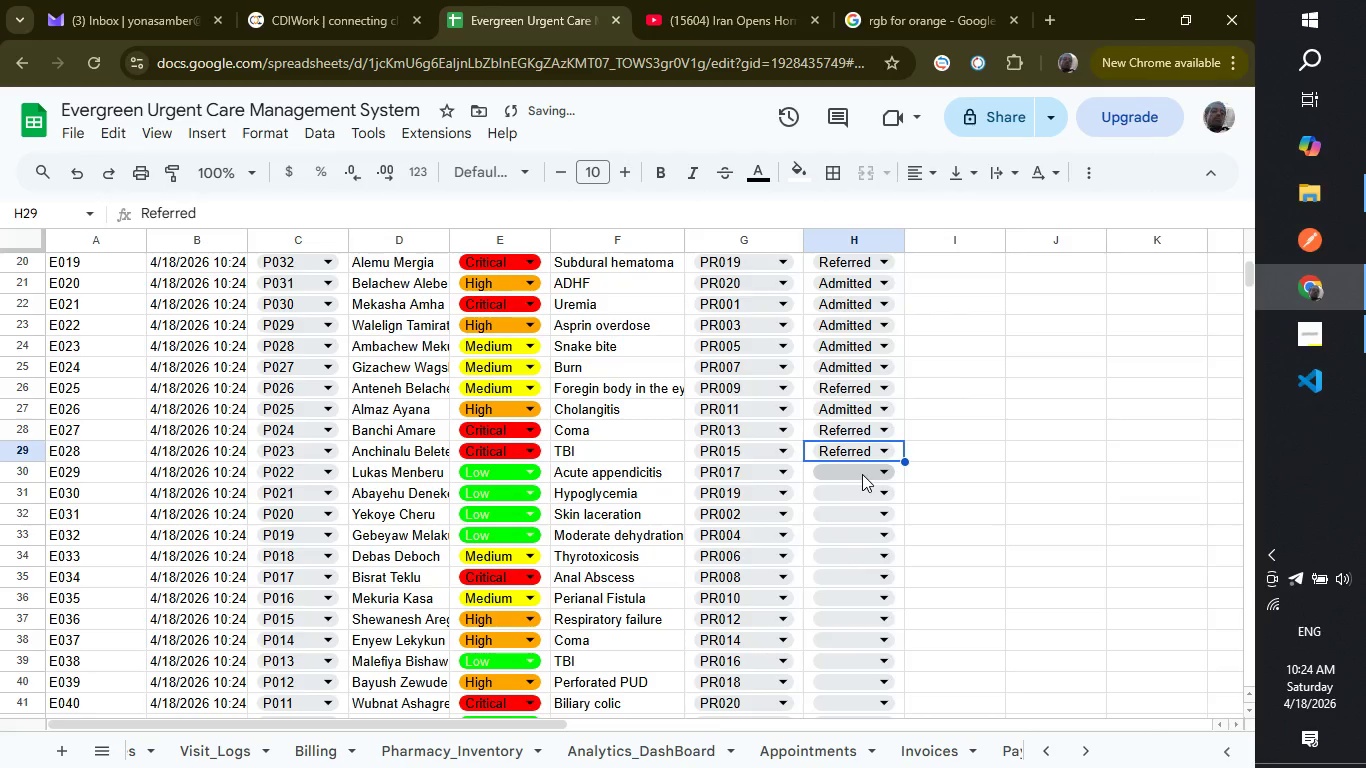 
left_click([862, 474])
 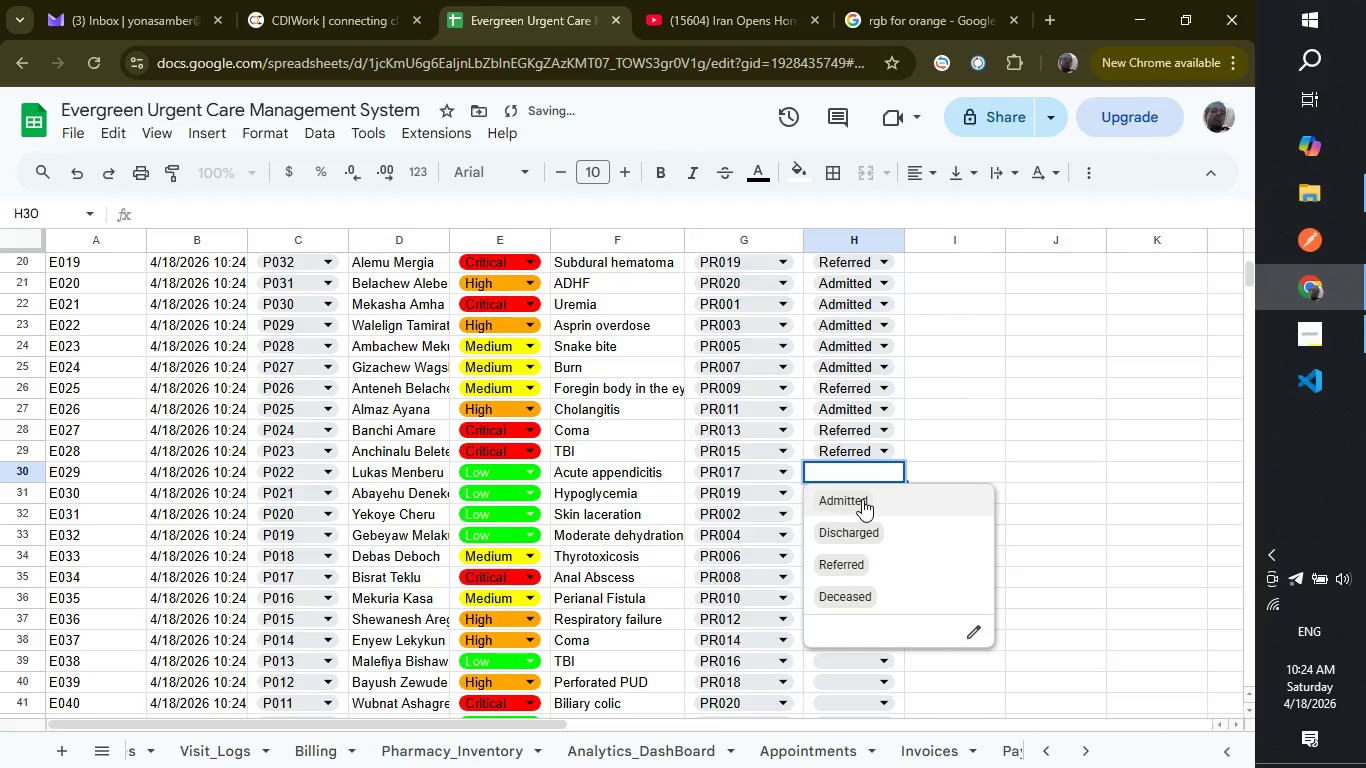 
left_click([862, 499])
 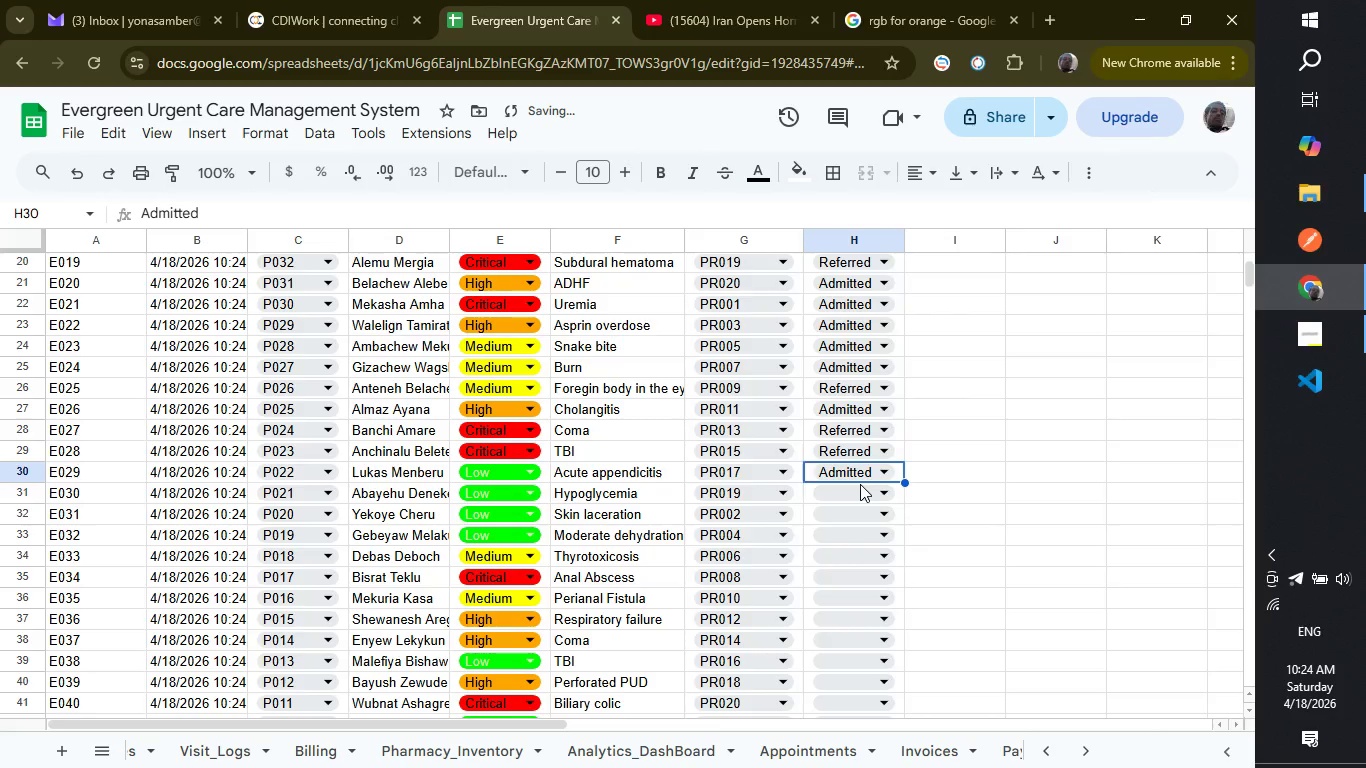 
left_click([860, 484])
 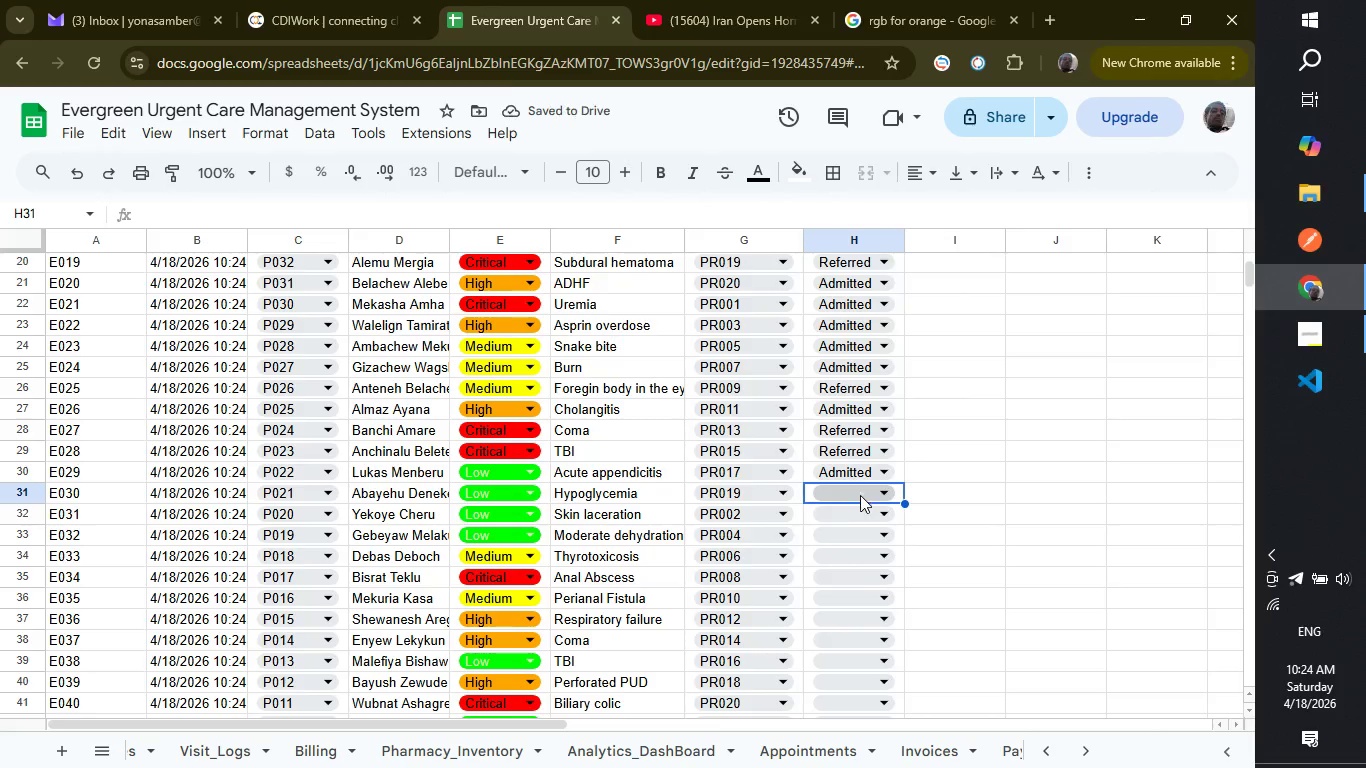 
left_click([860, 497])
 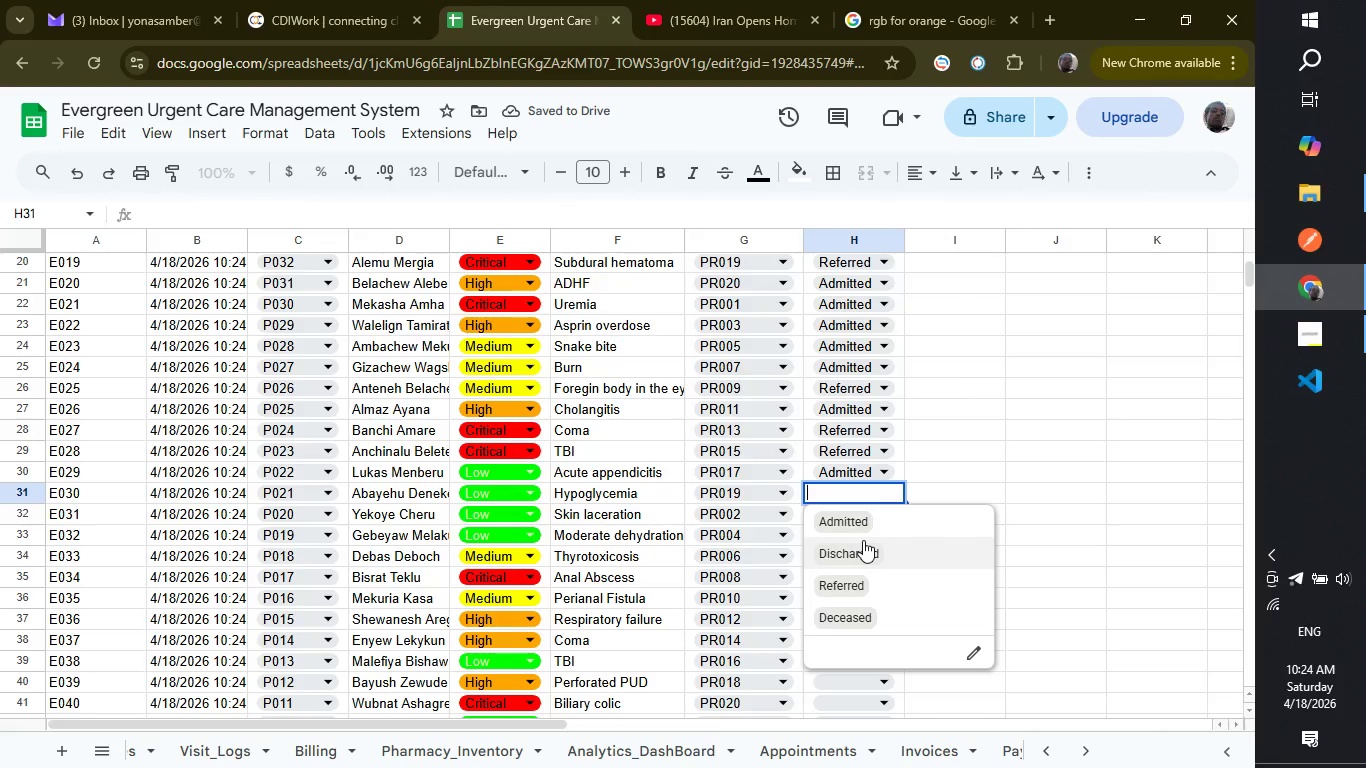 
left_click([863, 540])
 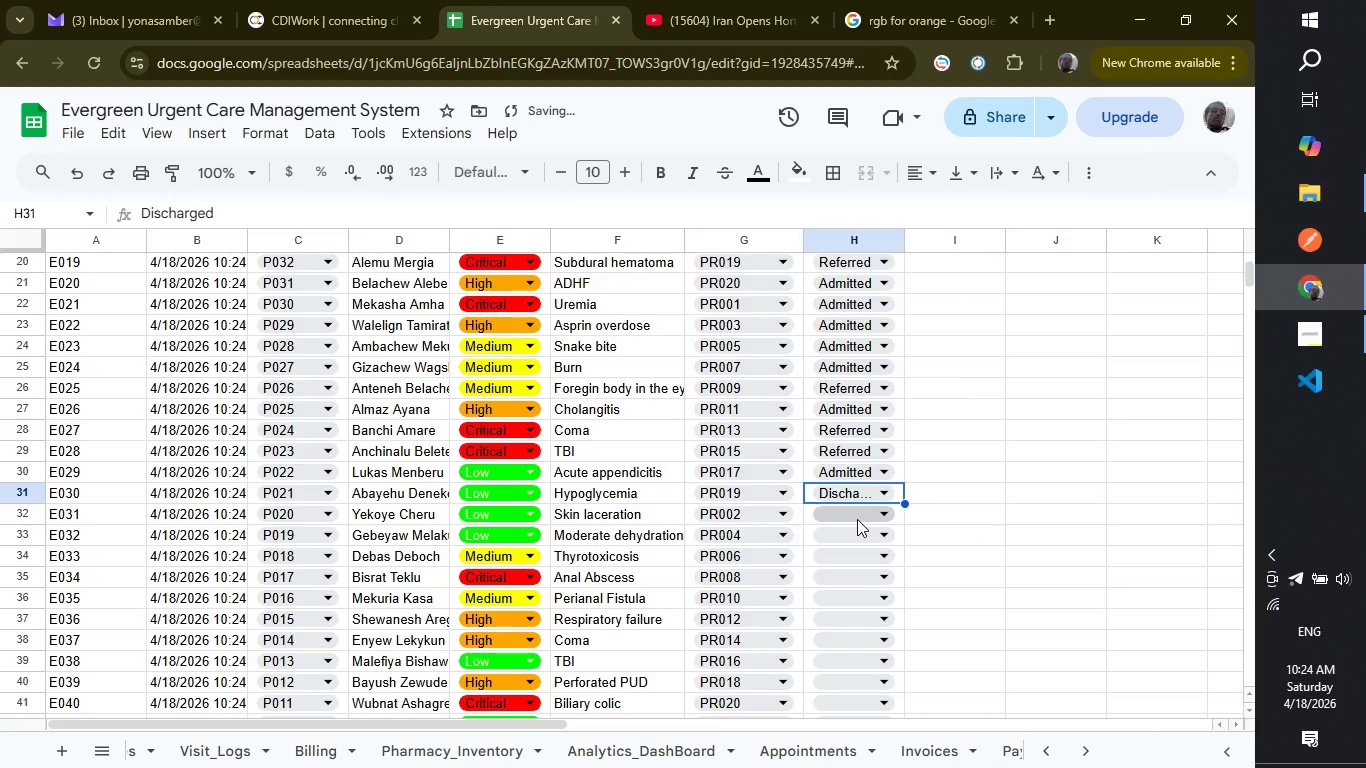 
left_click([857, 519])
 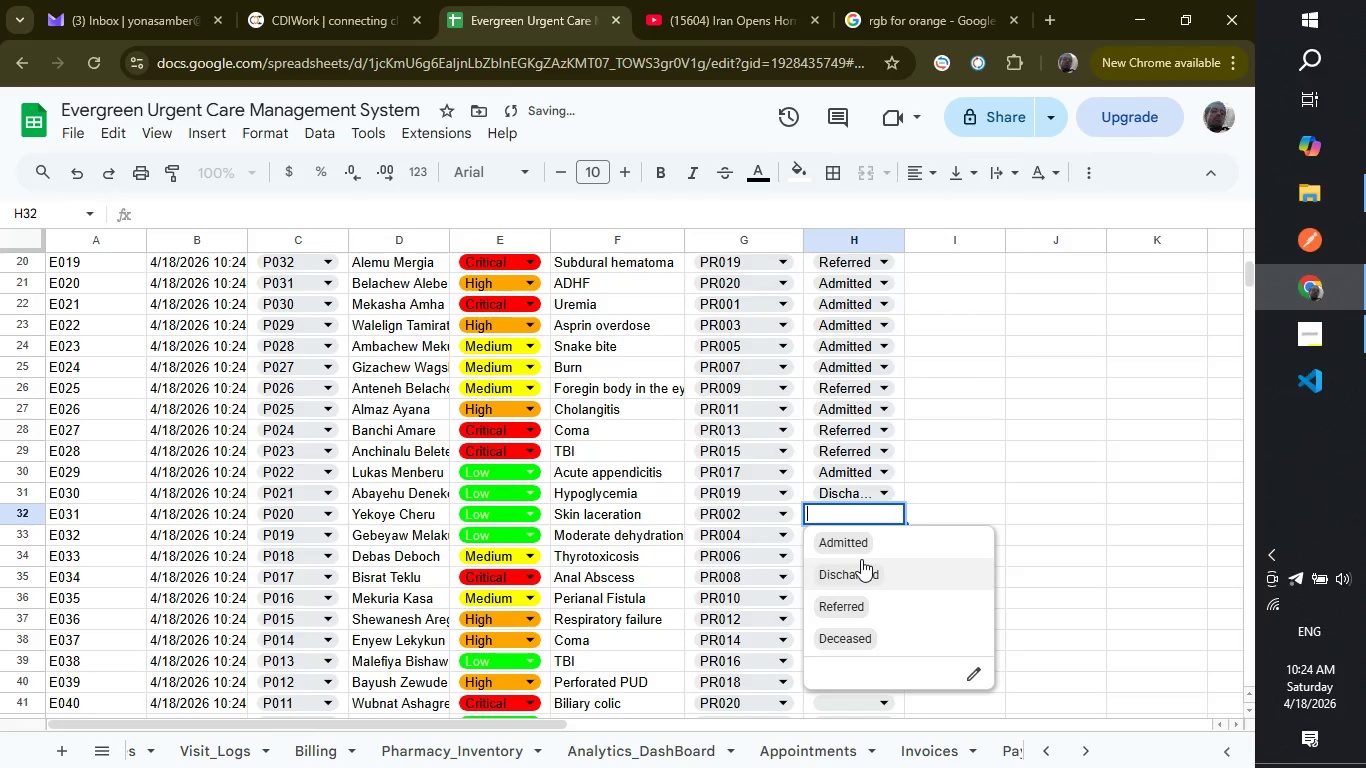 
left_click([861, 559])
 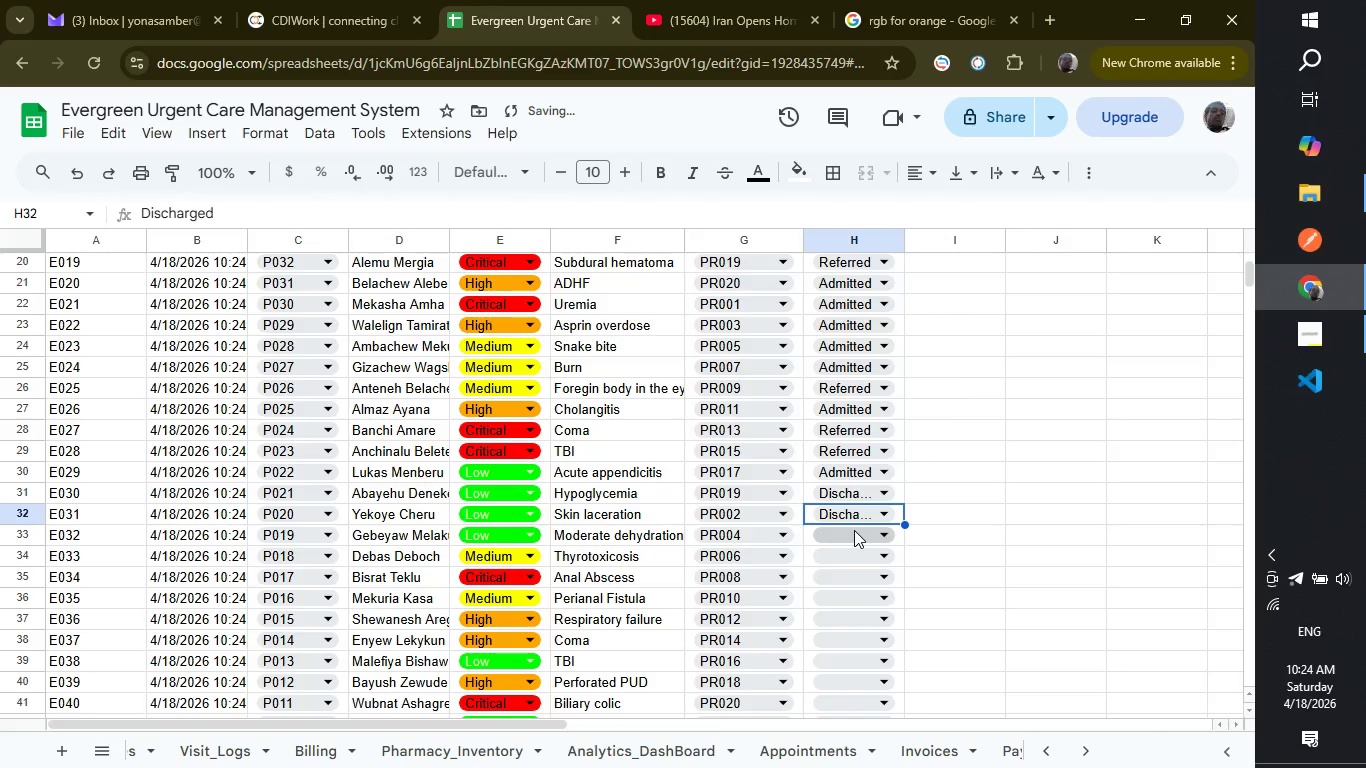 
left_click([854, 530])
 